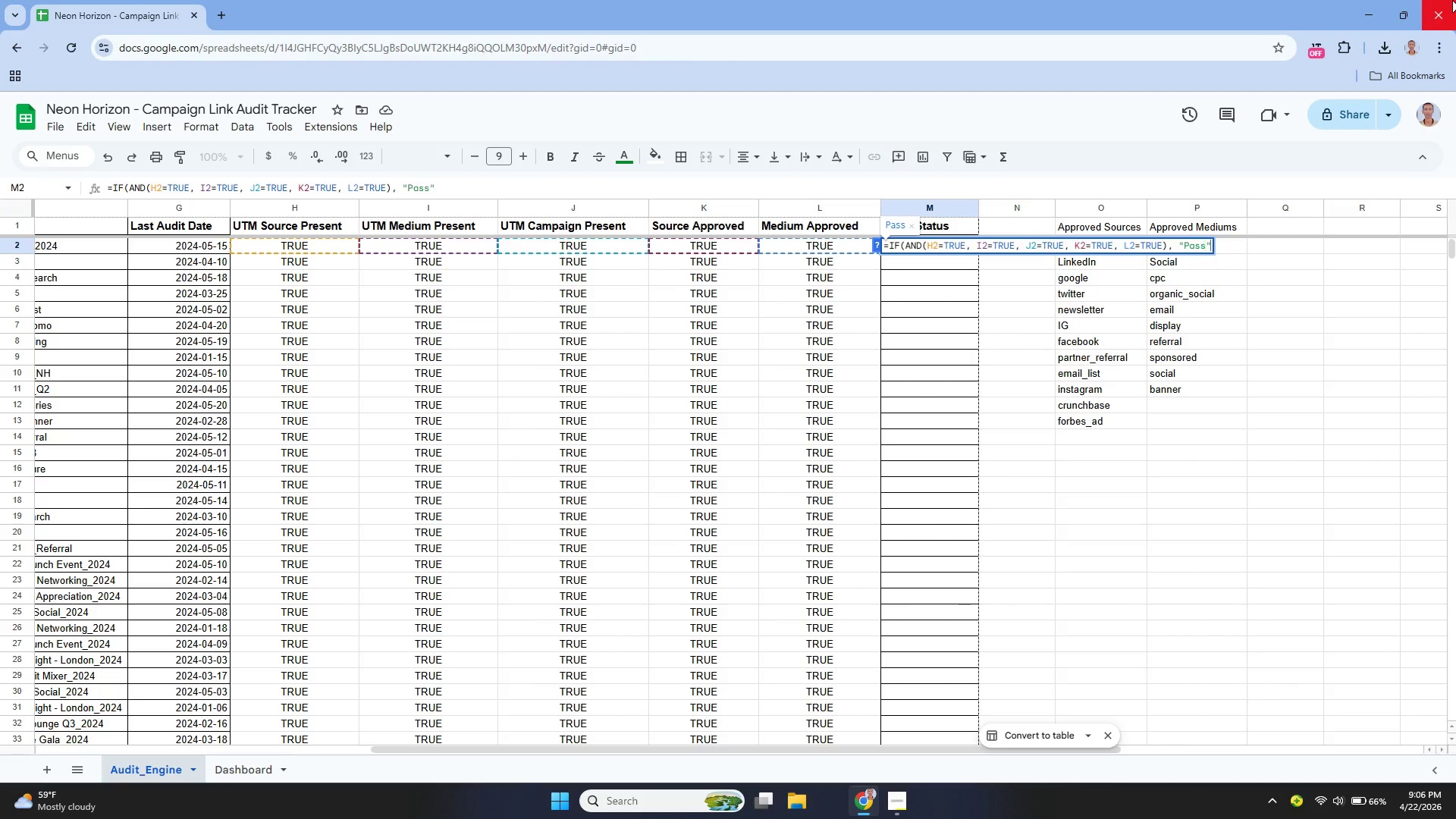 
key(ArrowRight)
 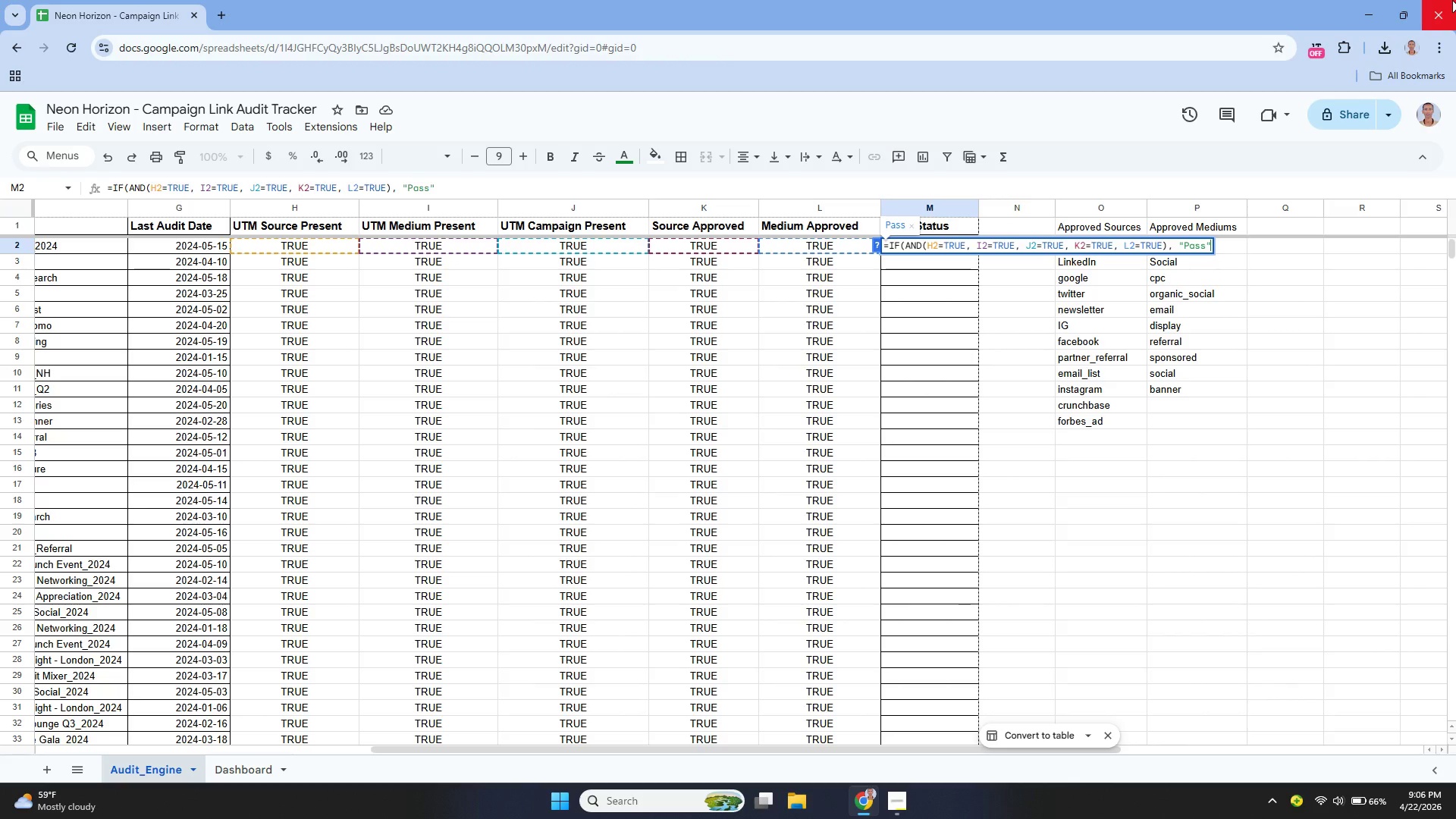 
key(M)
 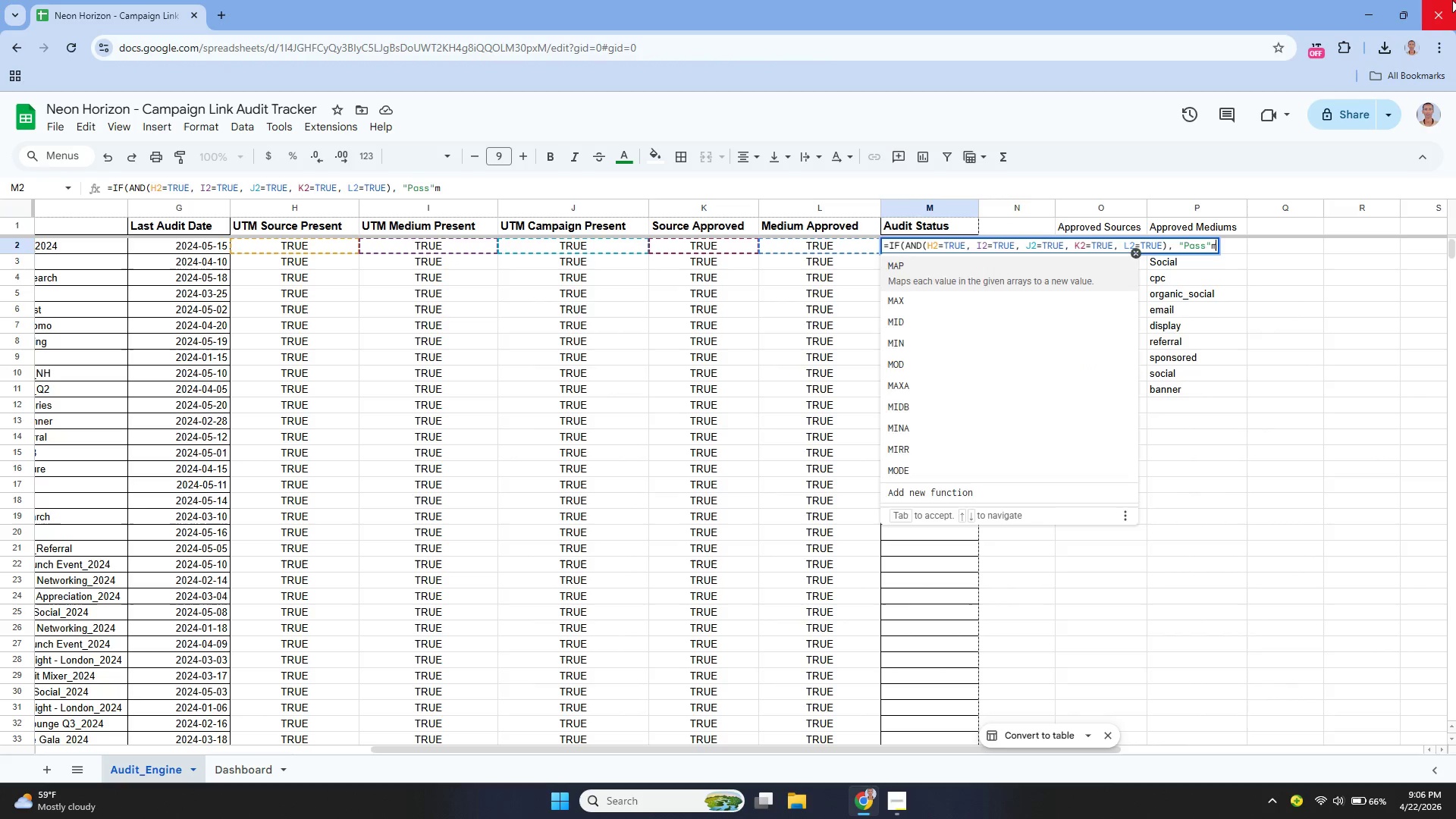 
key(Backspace)
 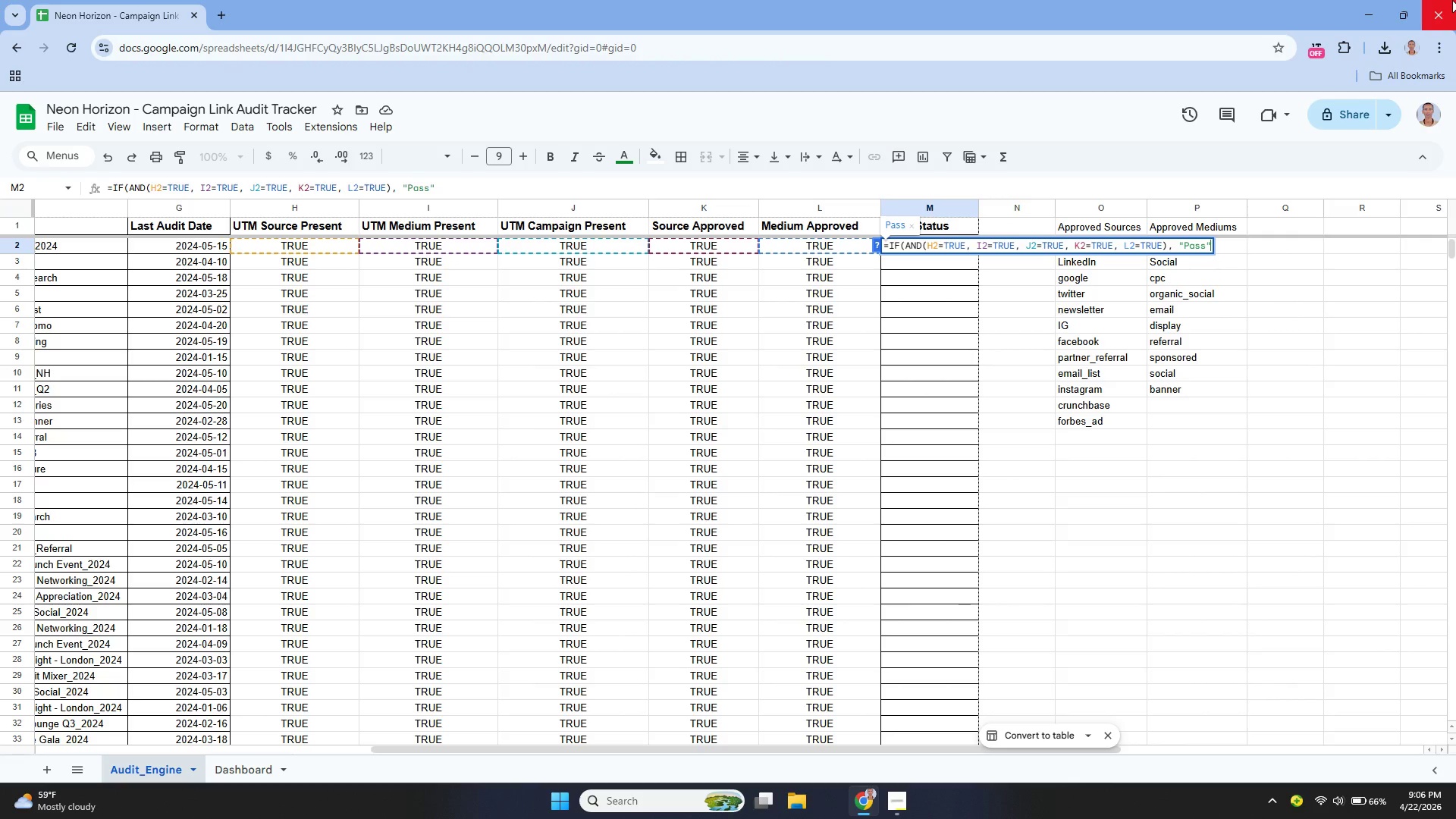 
key(Comma)
 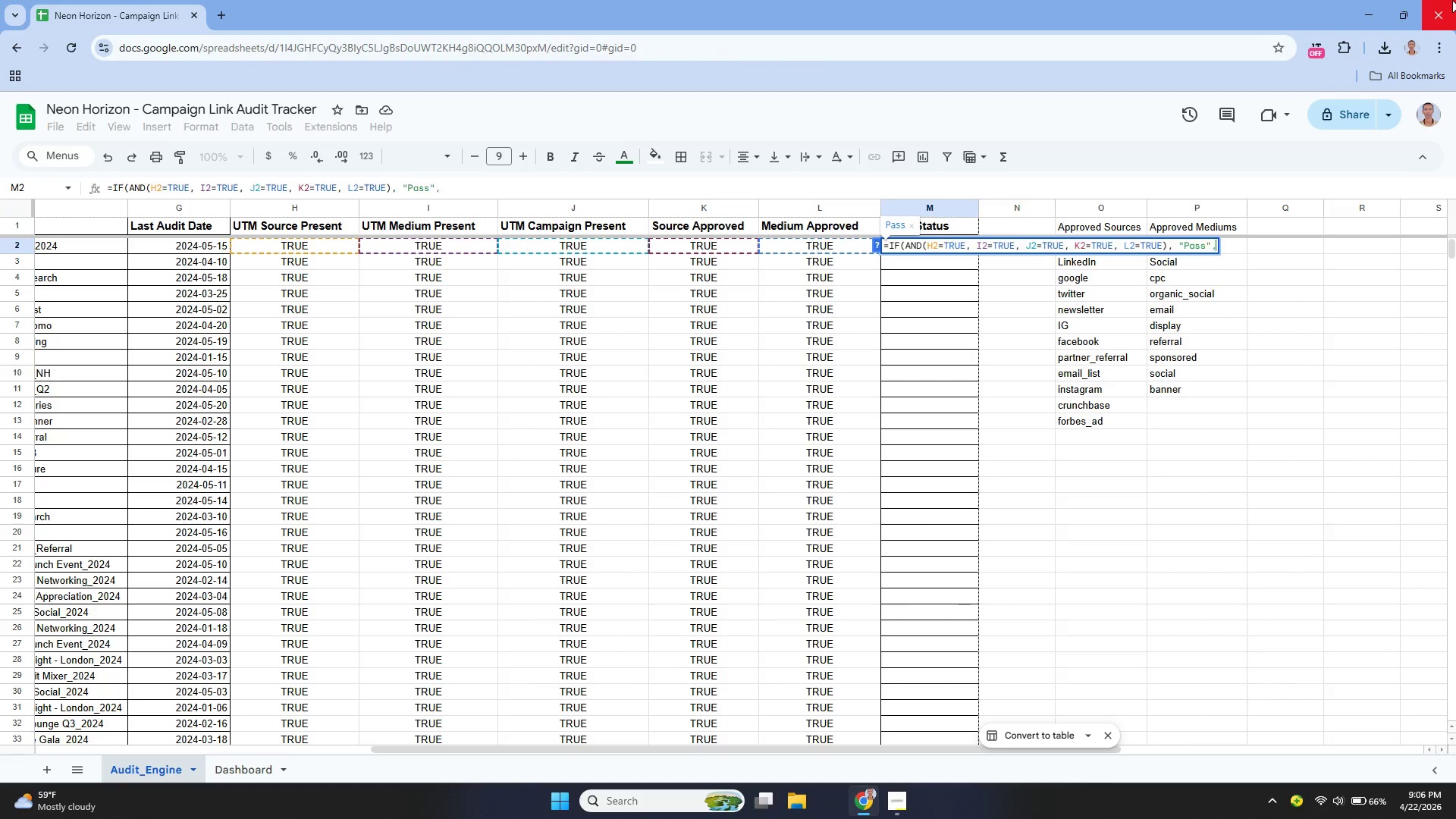 
key(Space)
 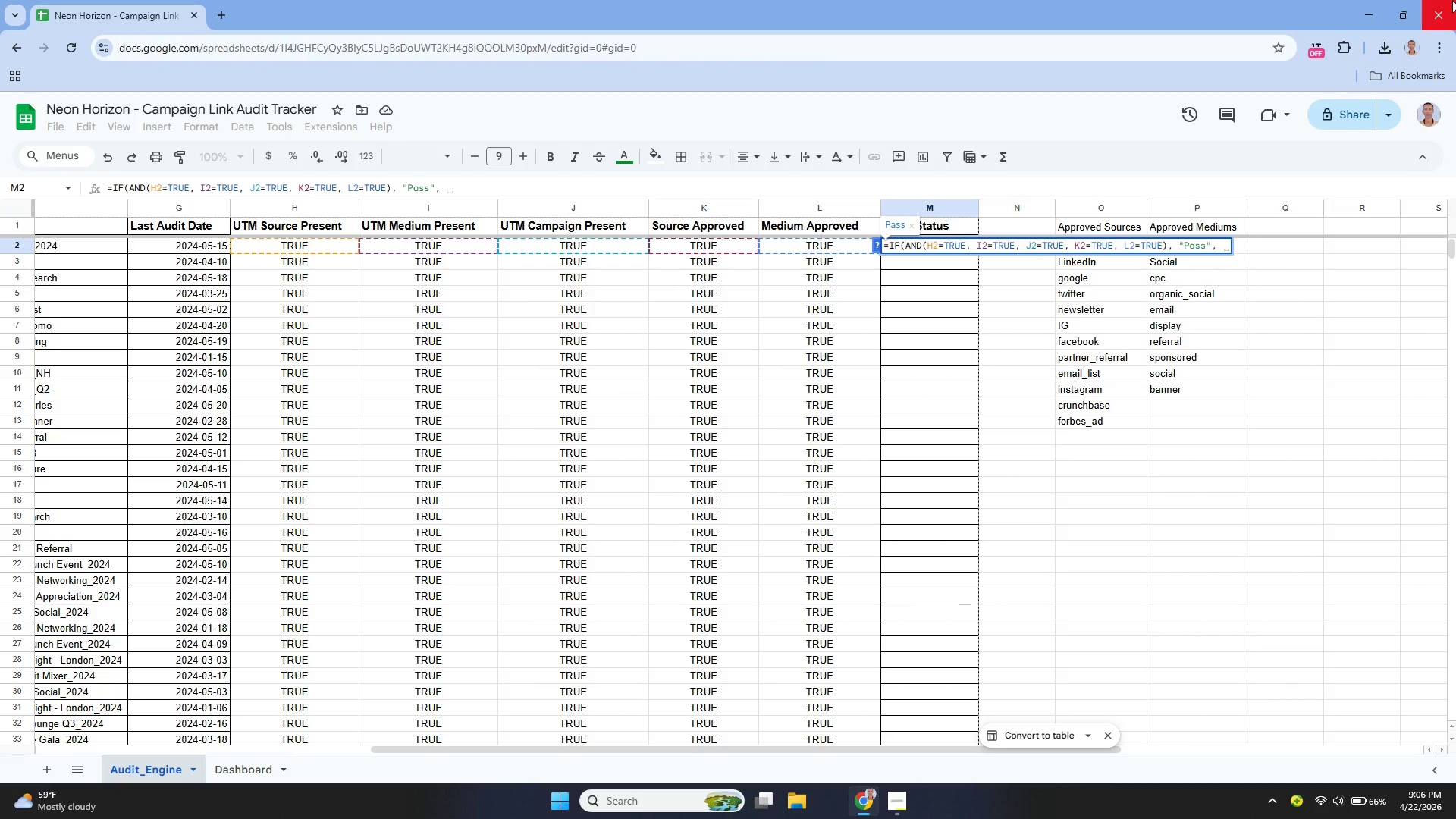 
key(Shift+Quote)
 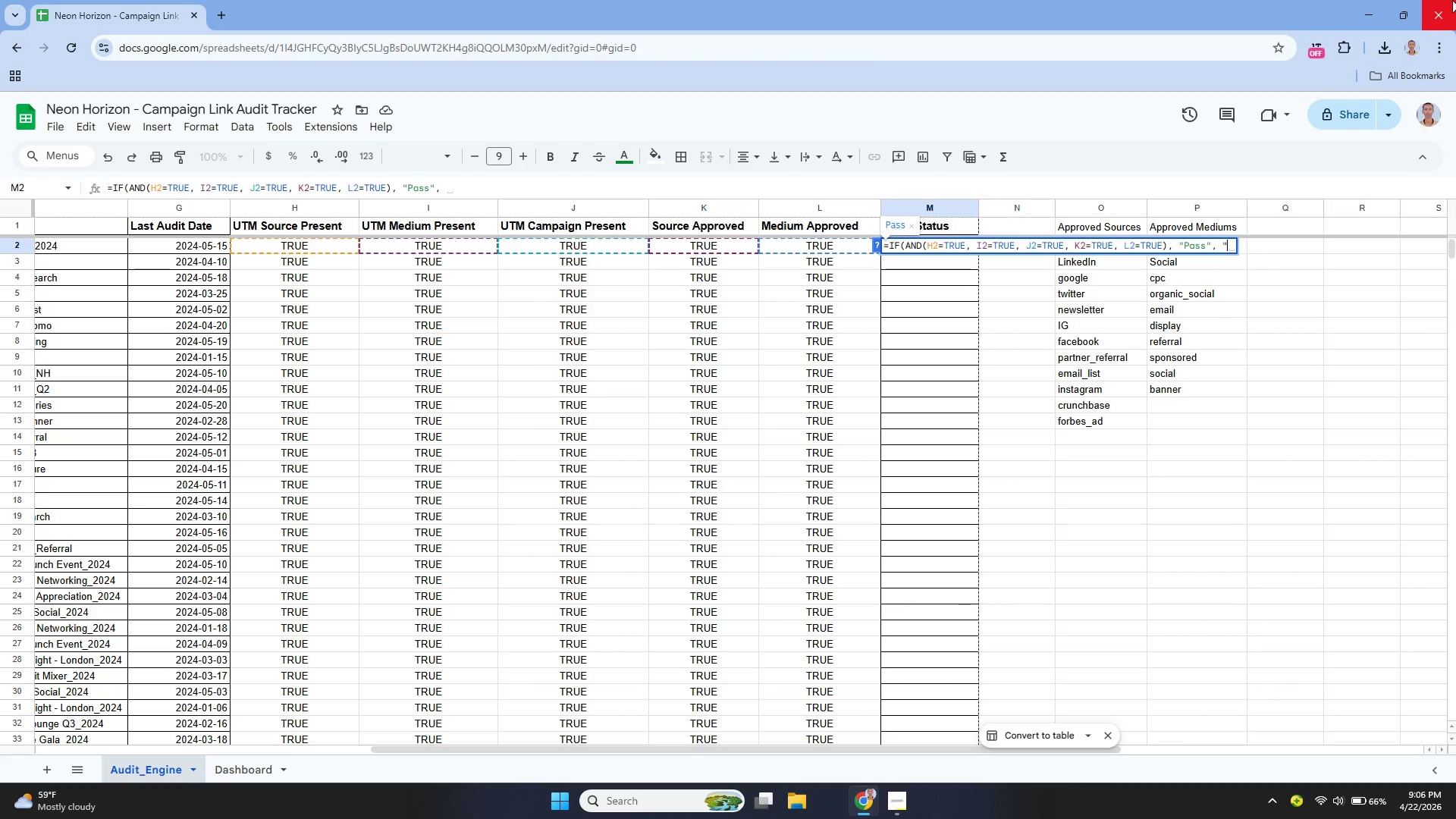 
key(Shift+Quote)
 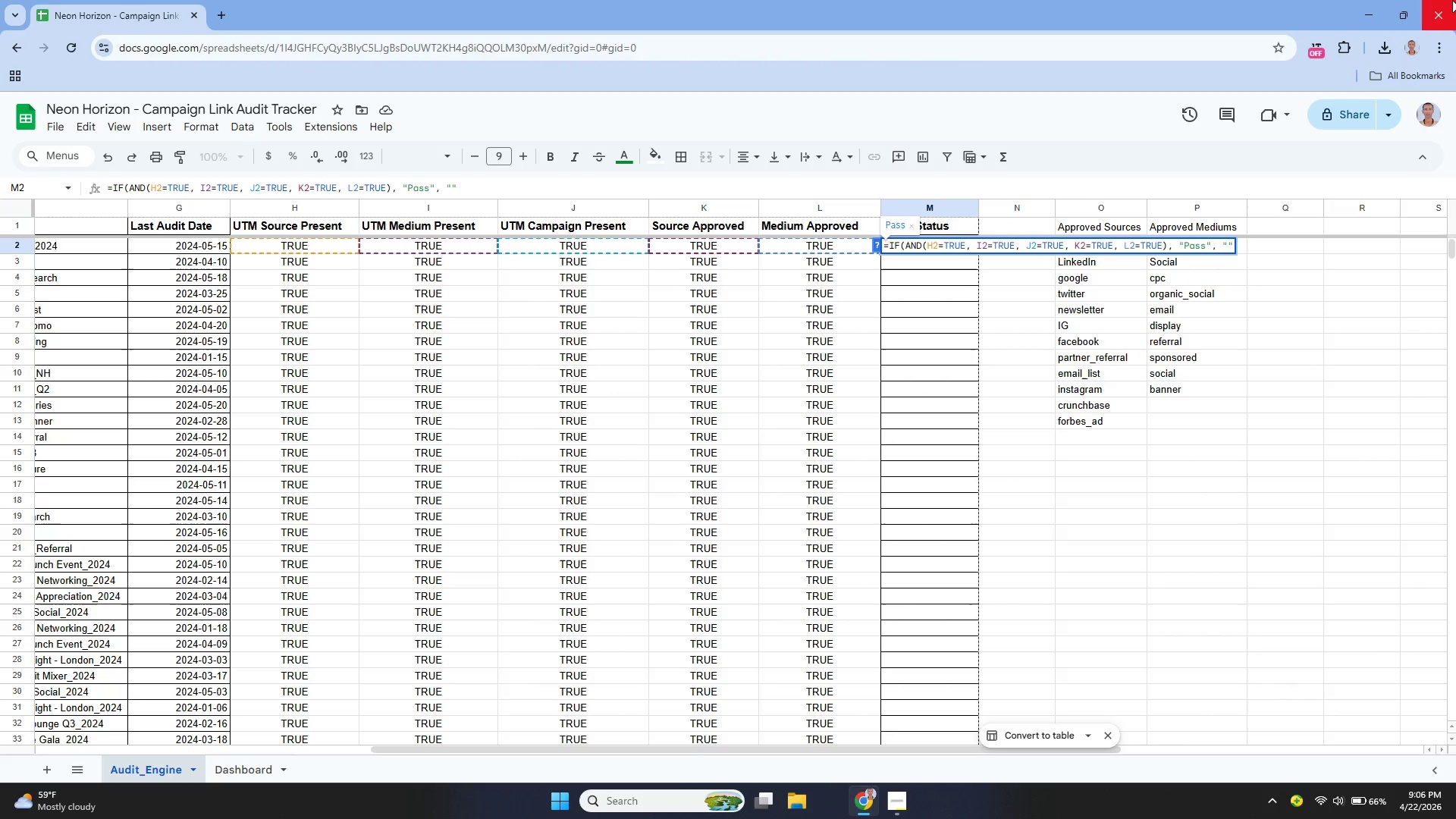 
key(ArrowLeft)
 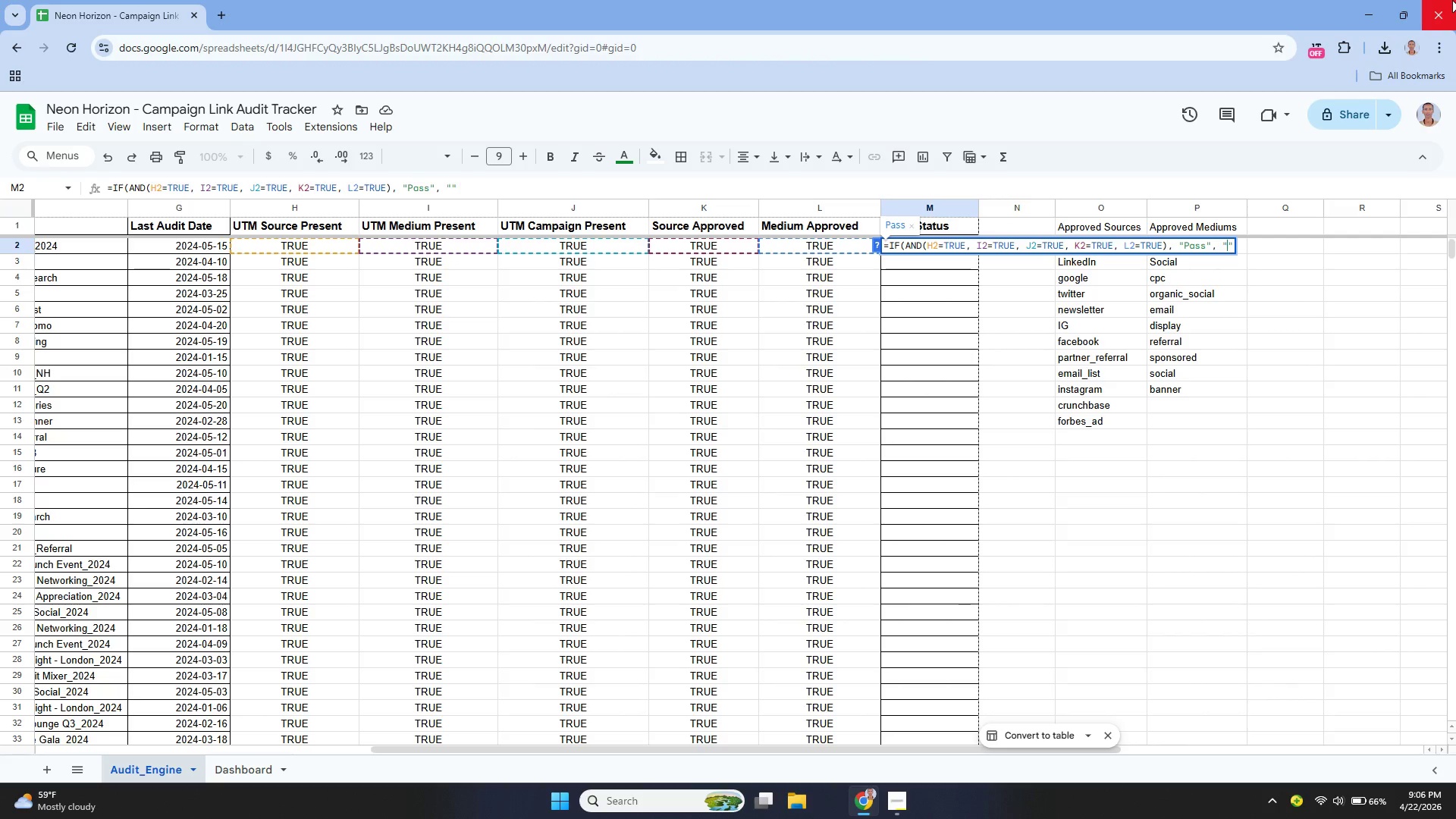 
type(Fail)
 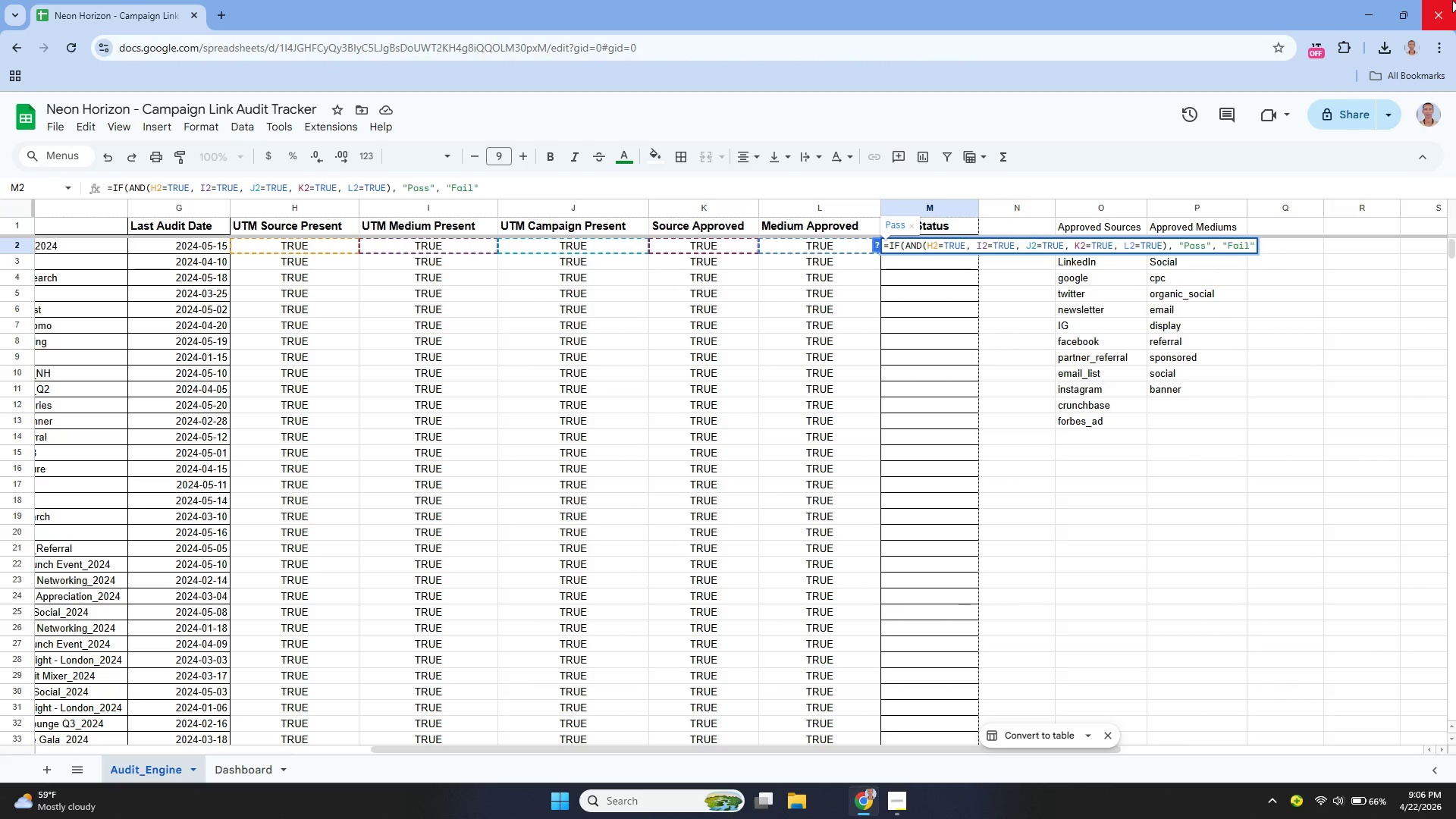 
key(ArrowRight)
 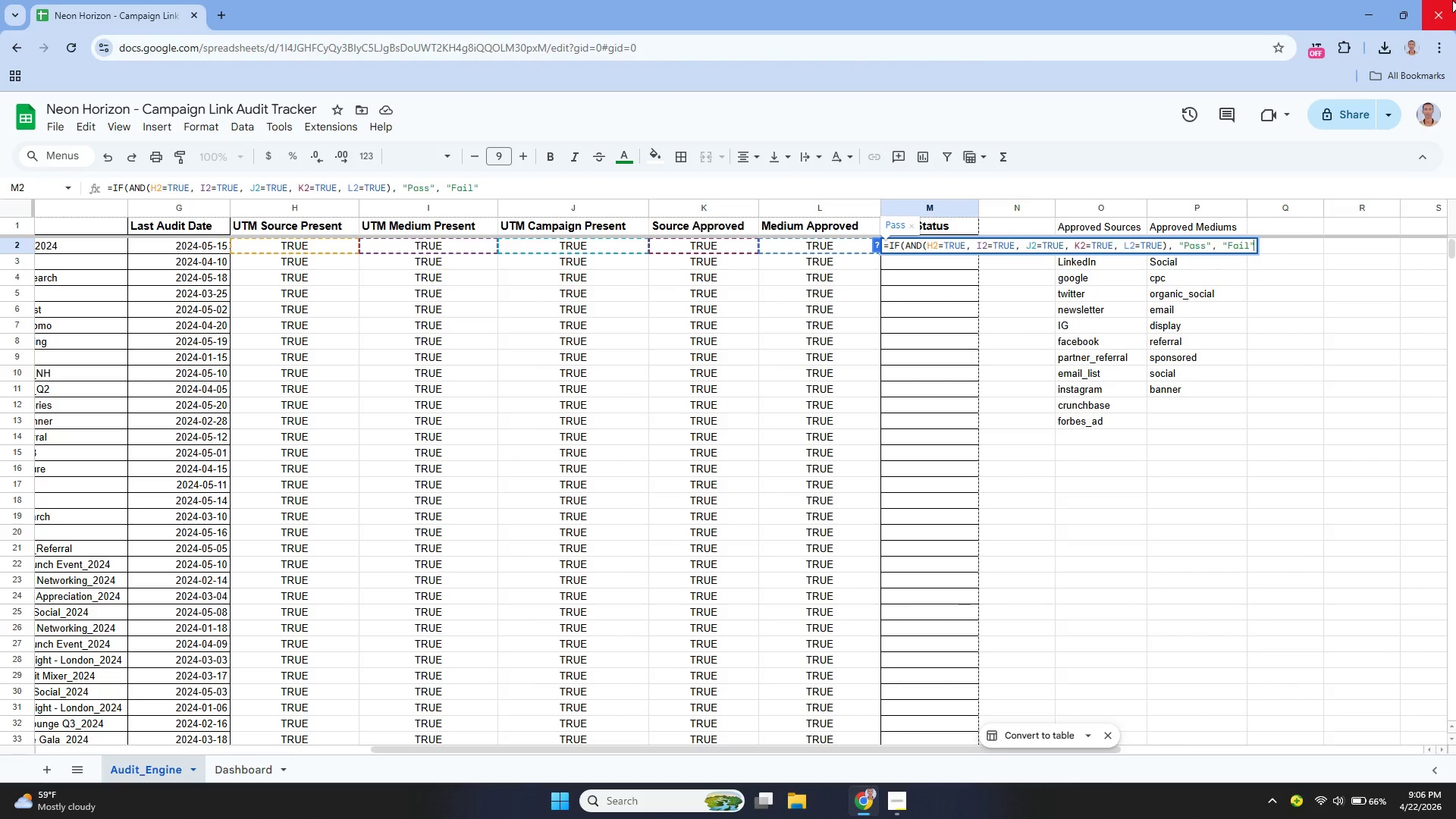 
key(Shift+ShiftLeft)
 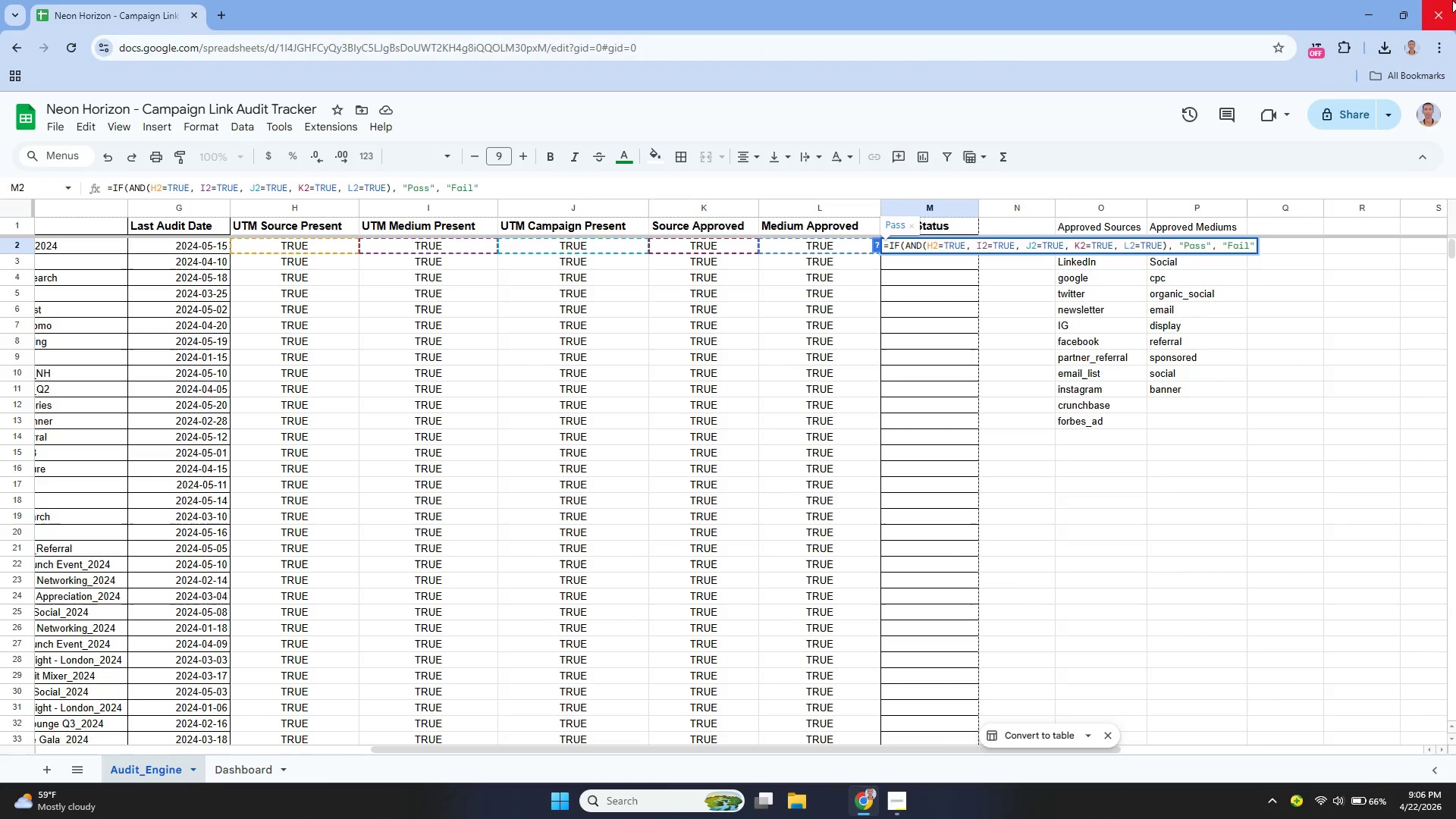 
key(Shift+0)
 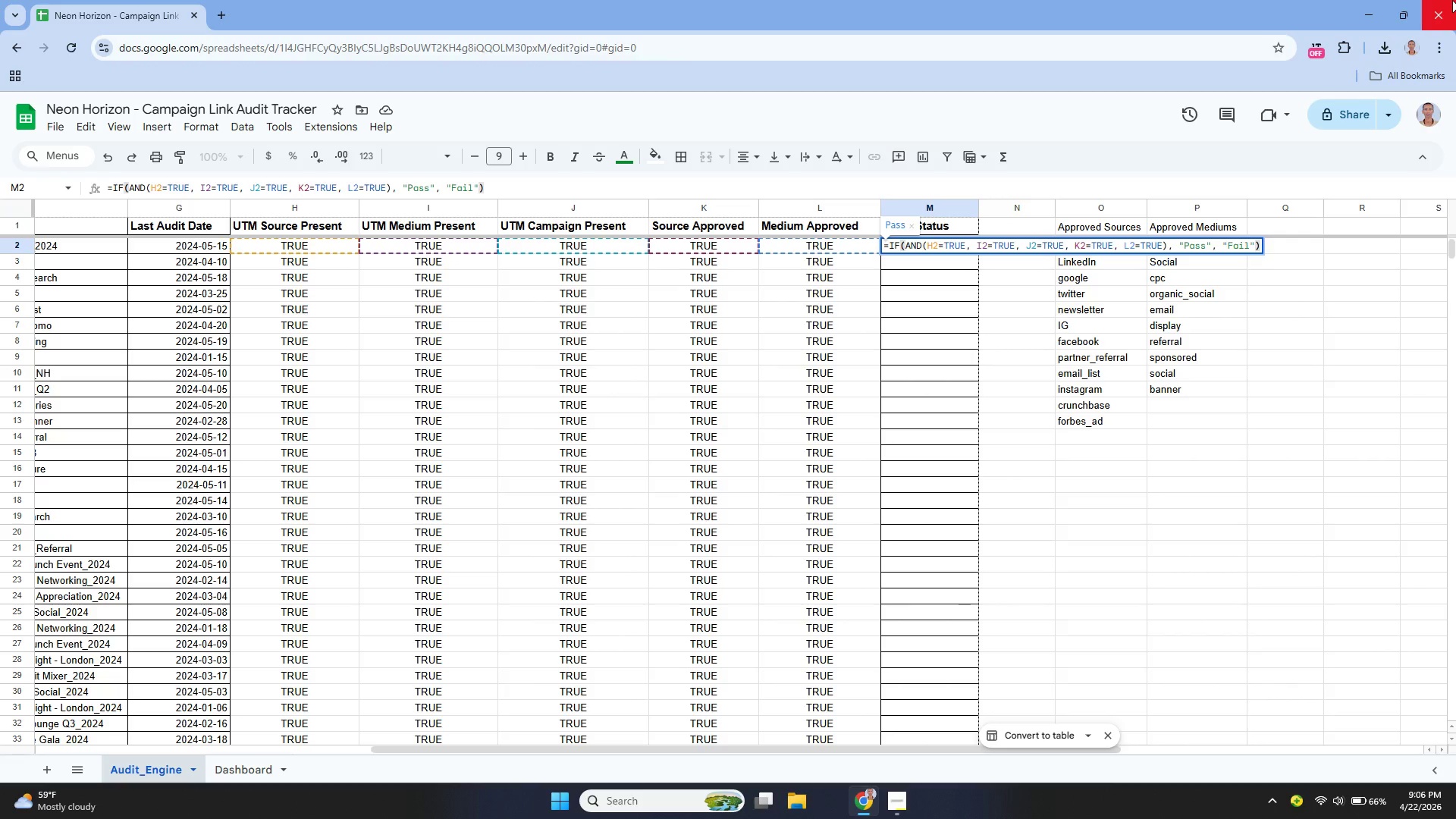 
key(Enter)
 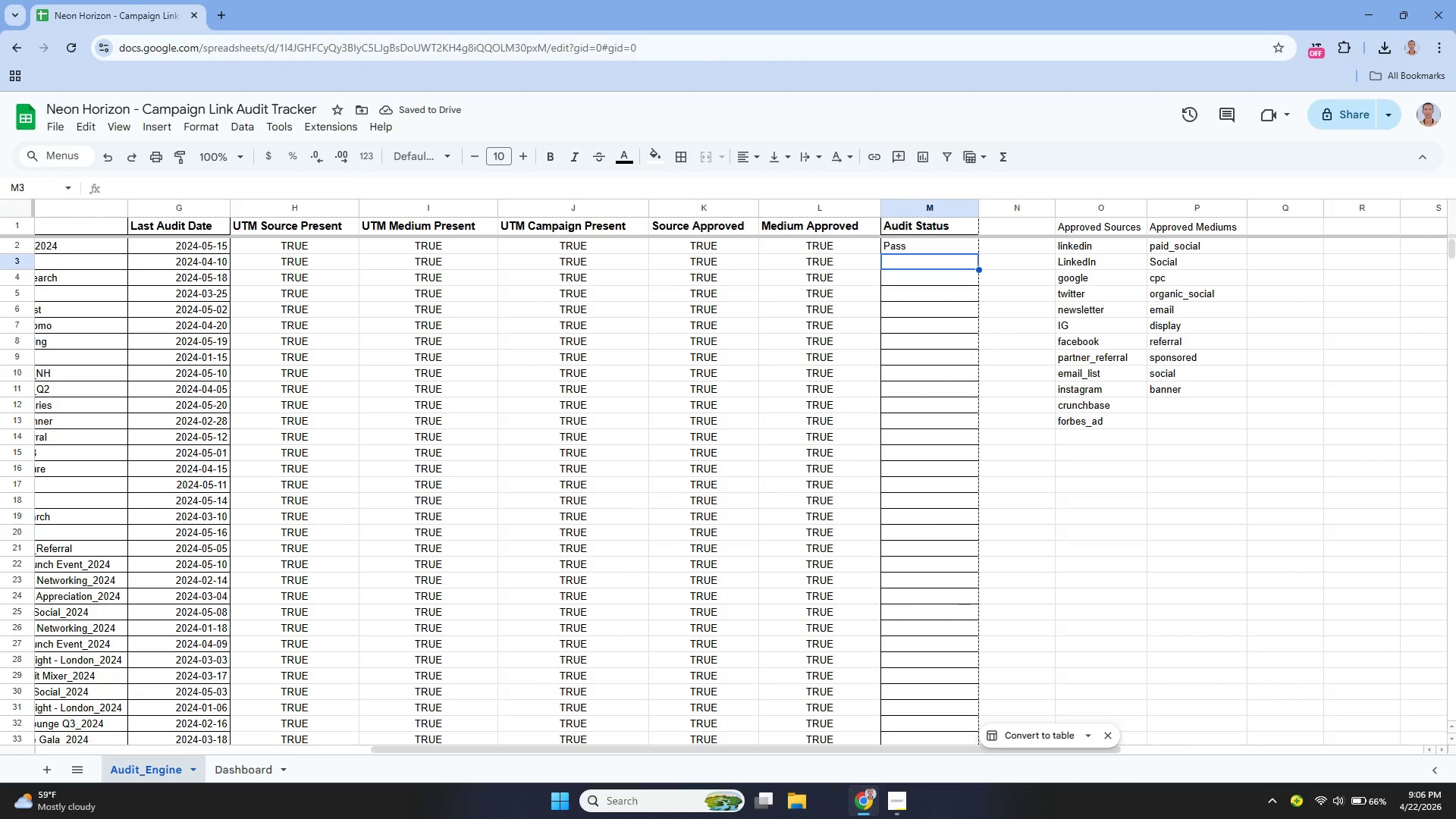 
wait(6.47)
 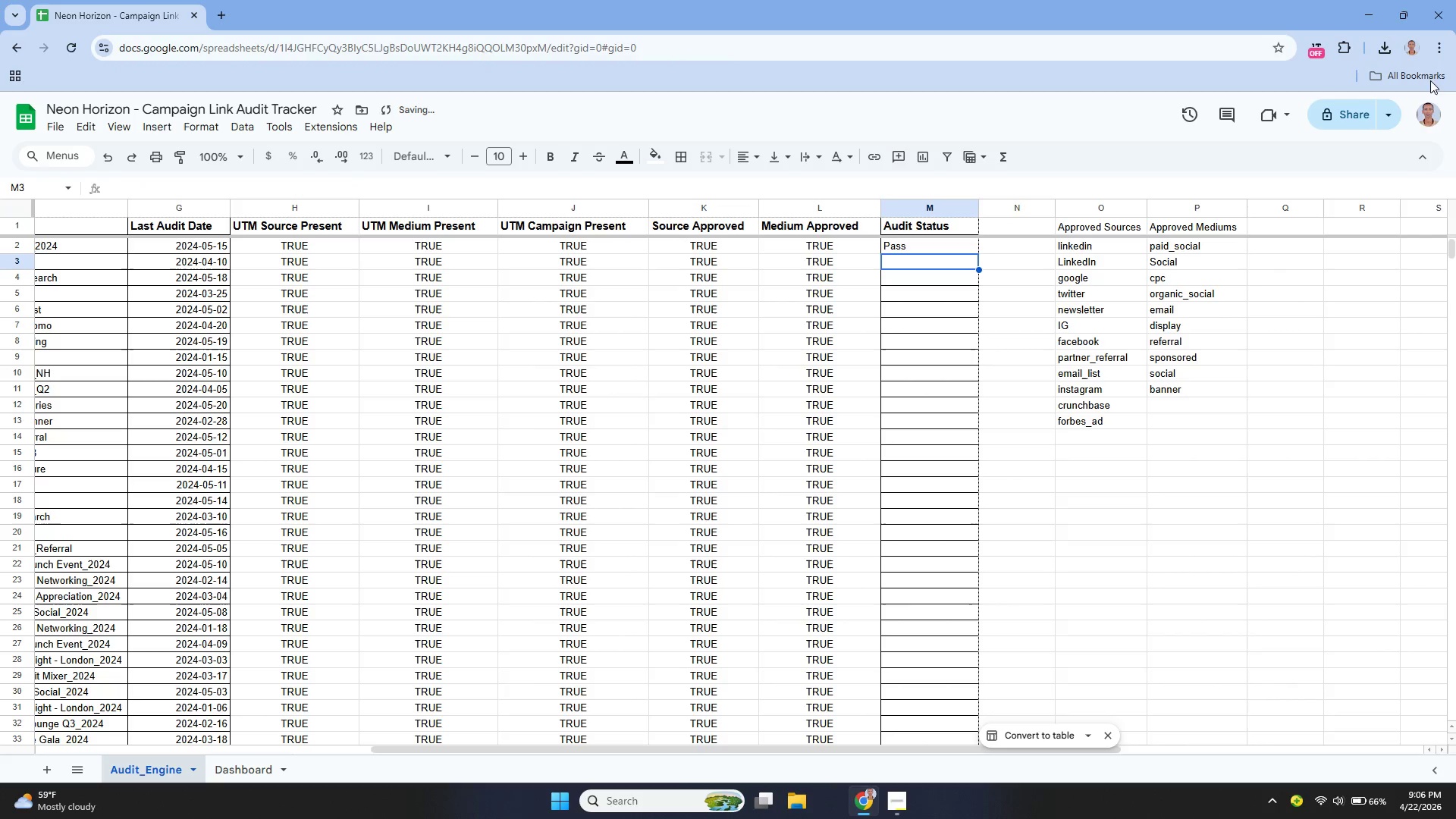 
left_click([908, 240])
 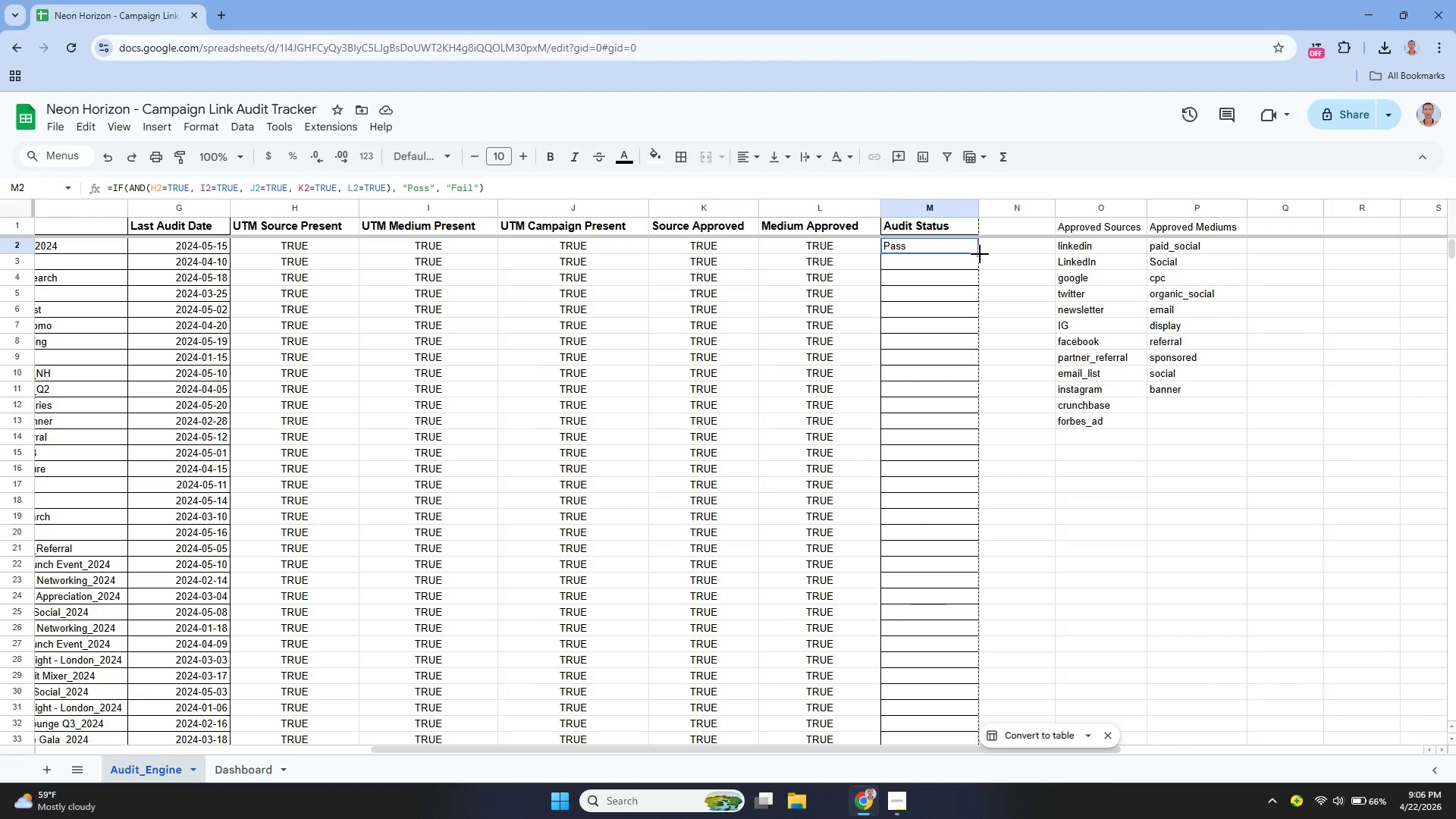 
left_click_drag(start_coordinate=[978, 254], to_coordinate=[915, 553])
 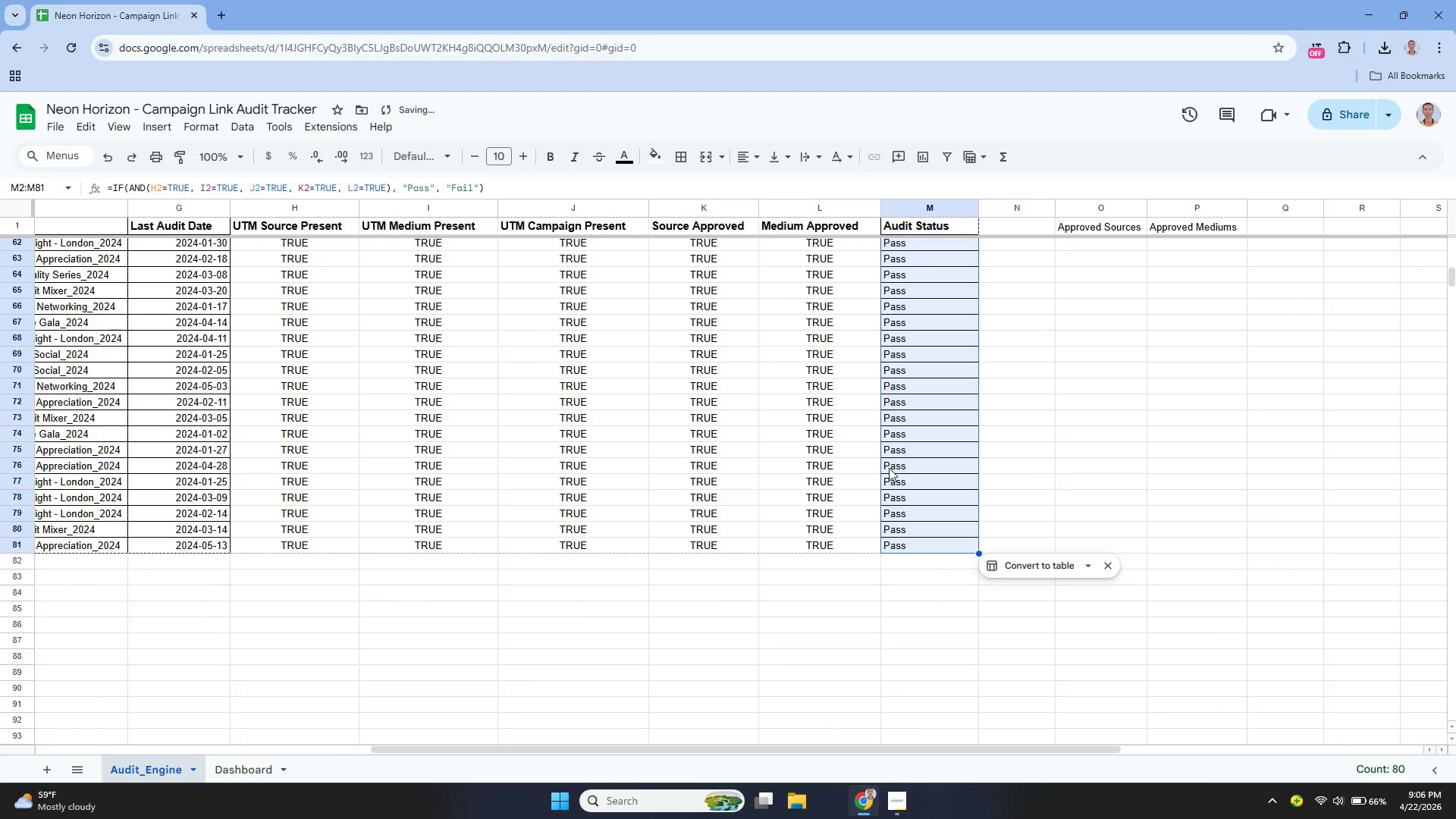 
scroll: coordinate [889, 467], scroll_direction: up, amount: 21.0
 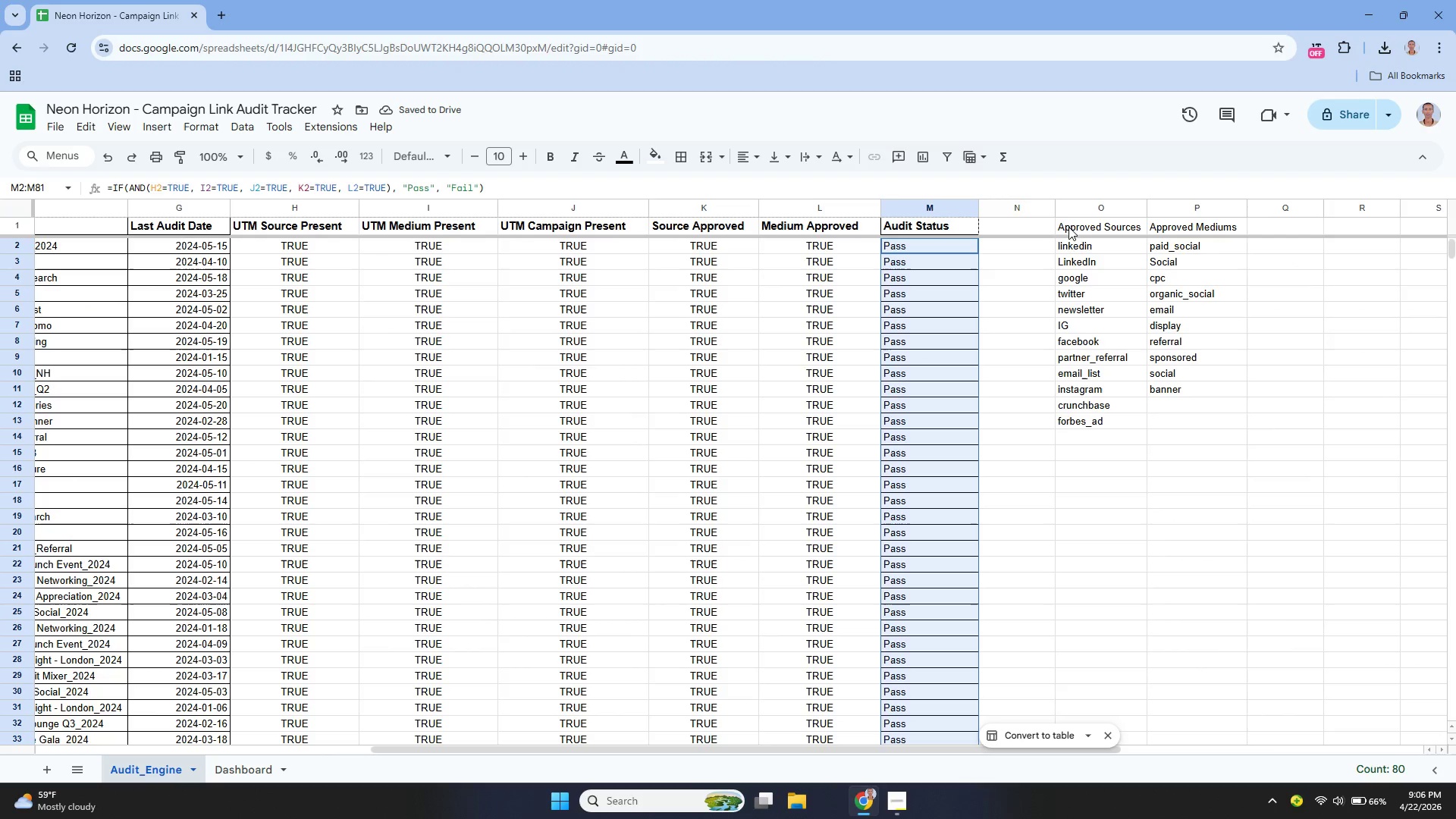 
left_click([1068, 225])
 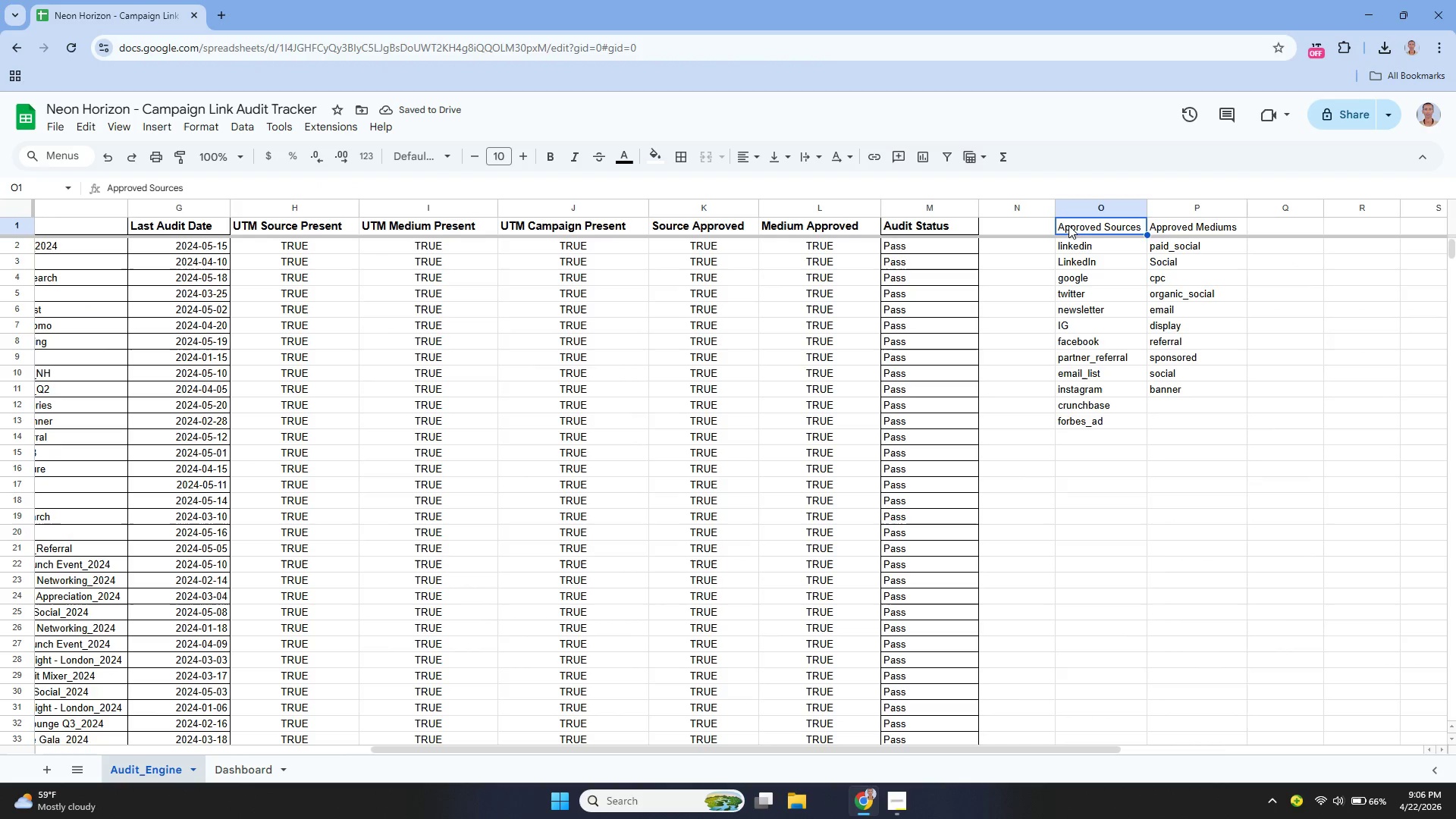 
left_click_drag(start_coordinate=[1068, 225], to_coordinate=[1170, 220])
 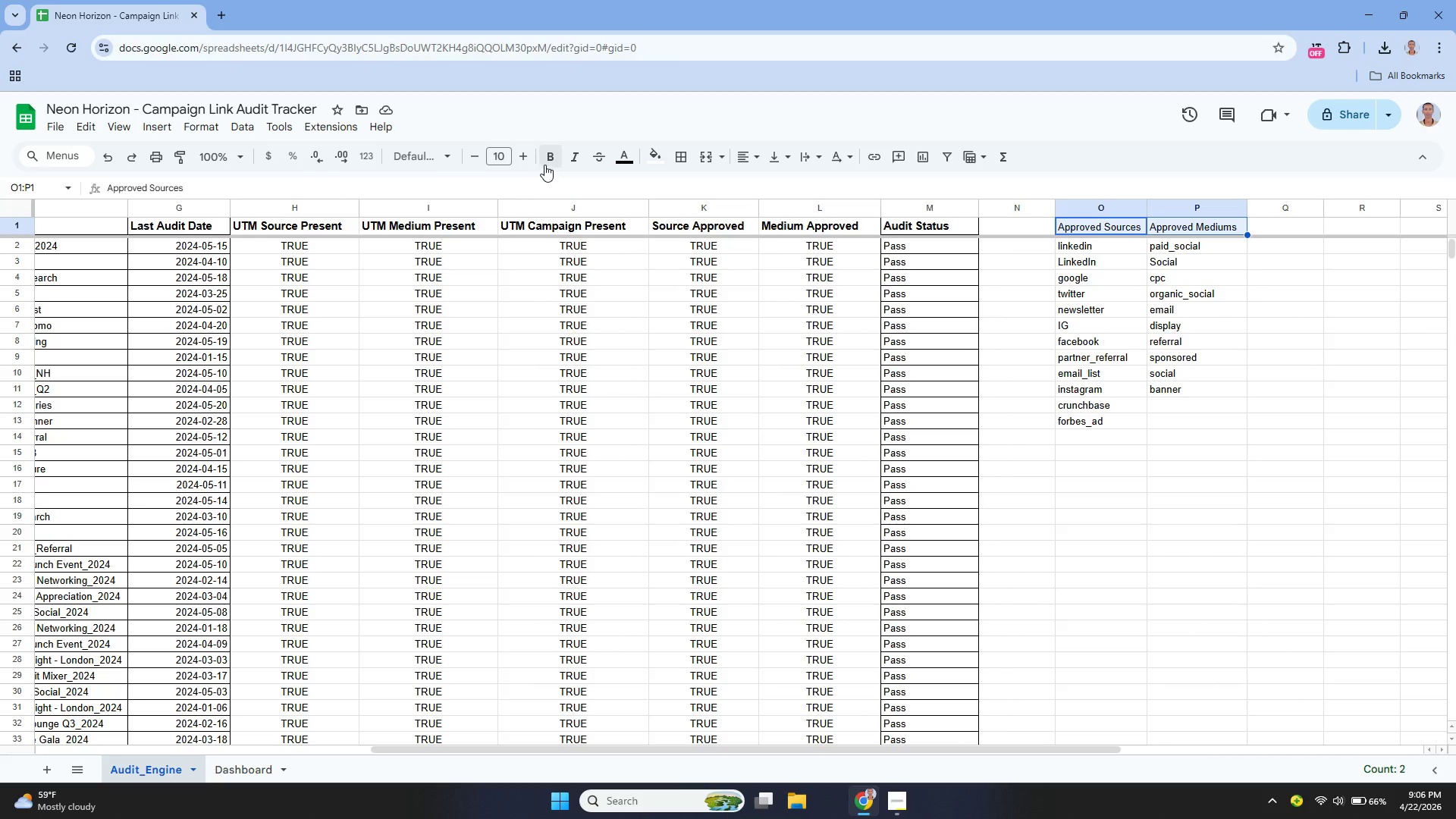 
left_click([544, 165])
 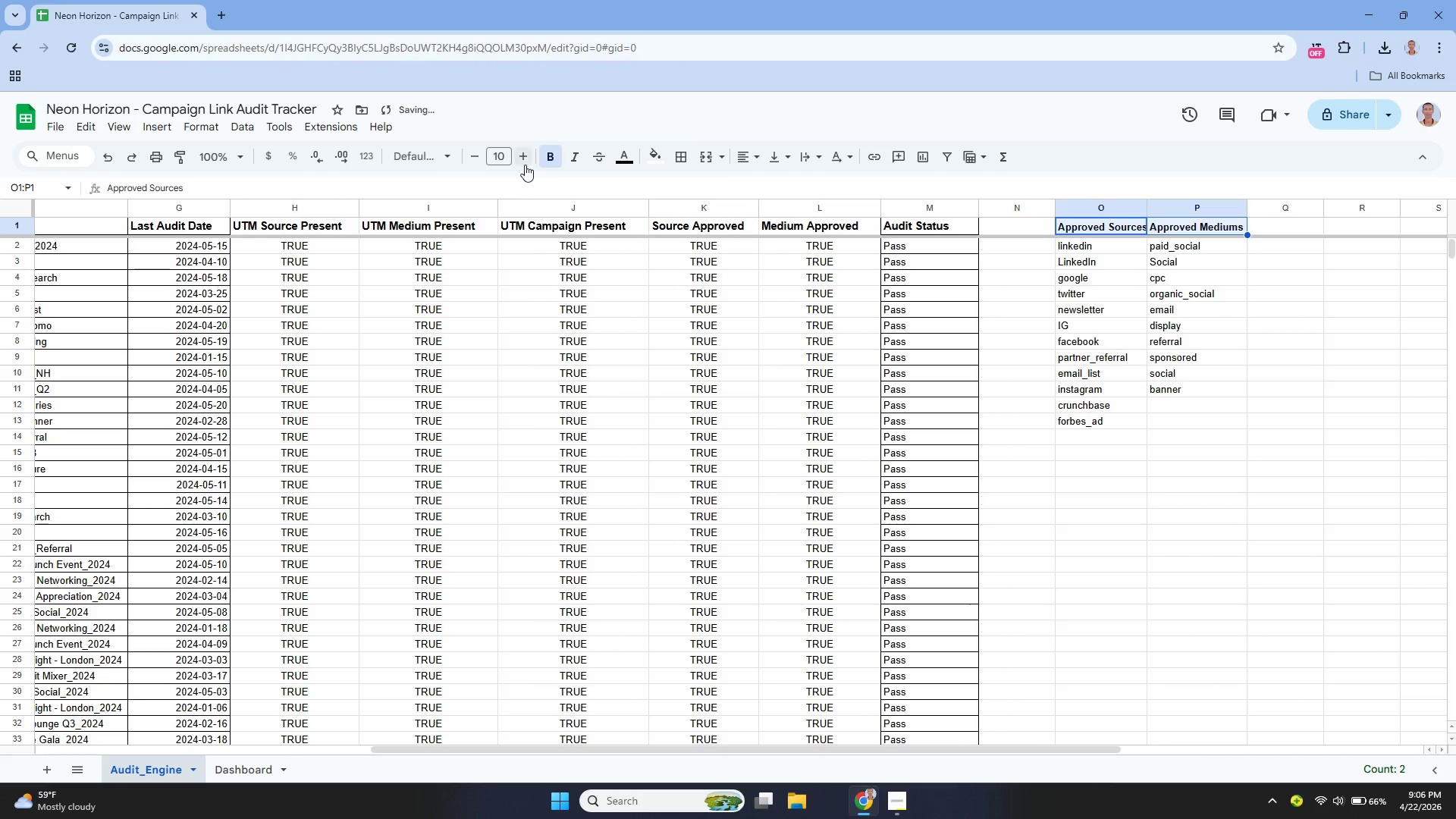 
left_click([525, 162])
 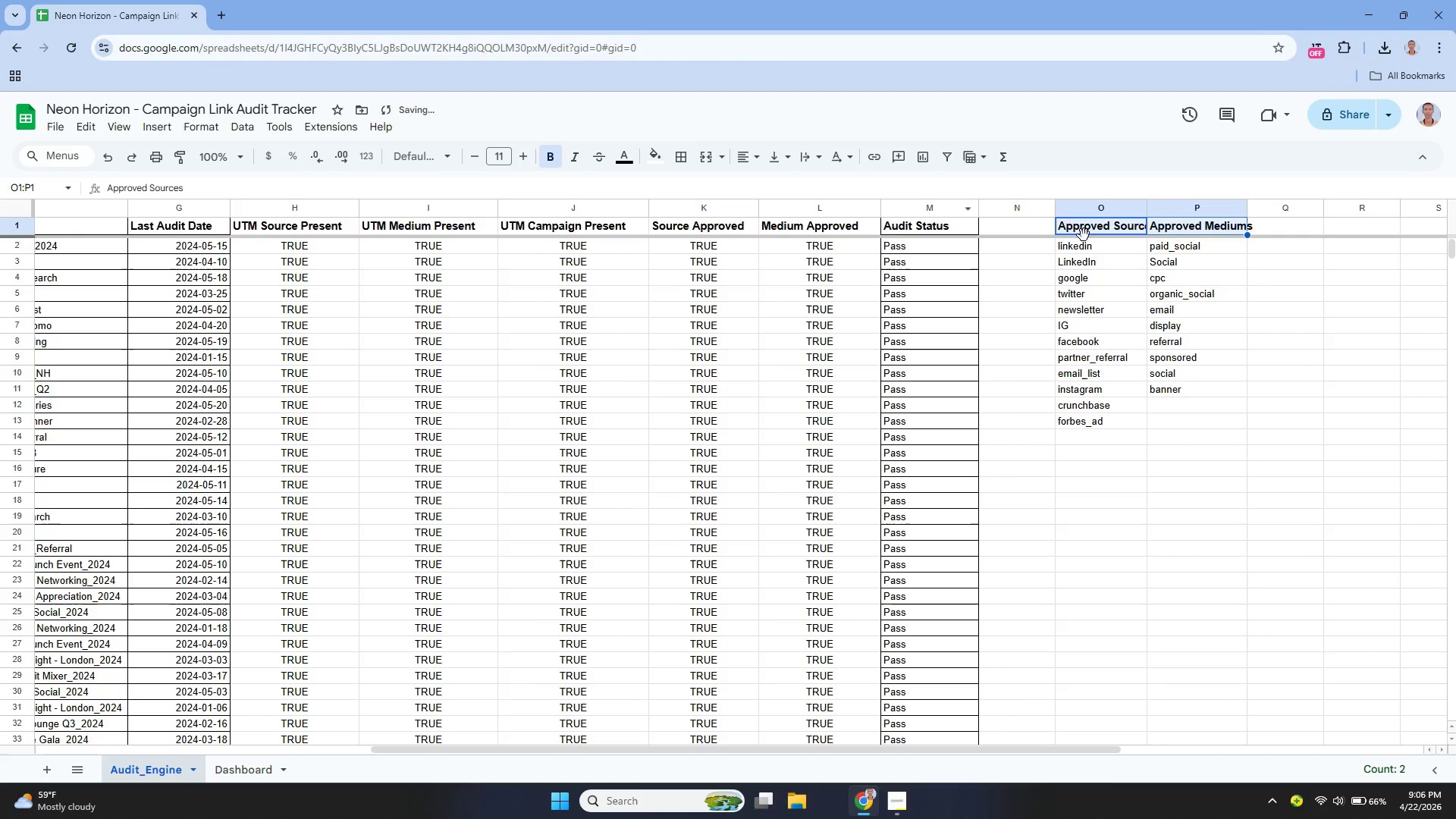 
left_click_drag(start_coordinate=[1082, 221], to_coordinate=[1166, 423])
 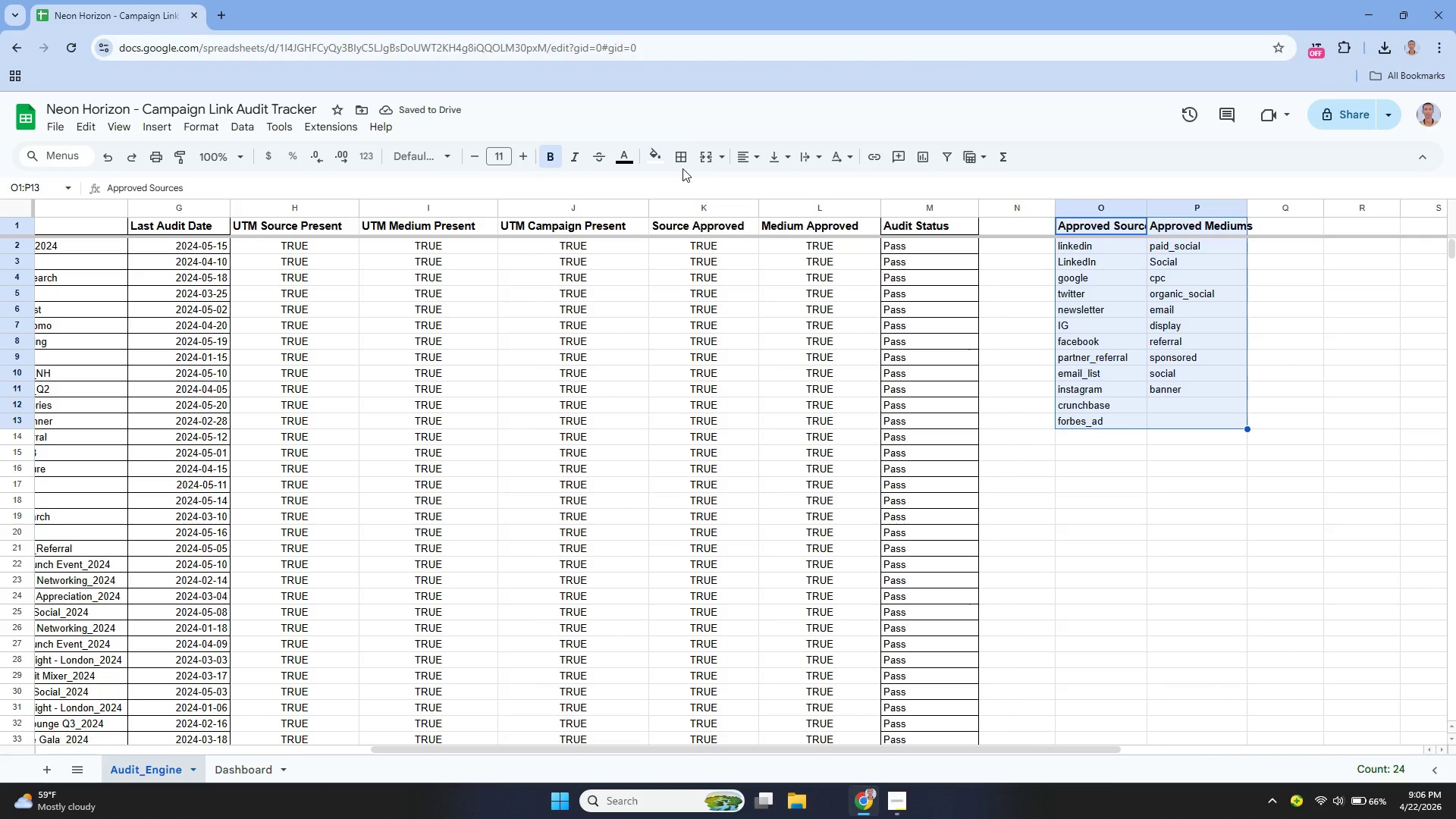 
left_click([679, 159])
 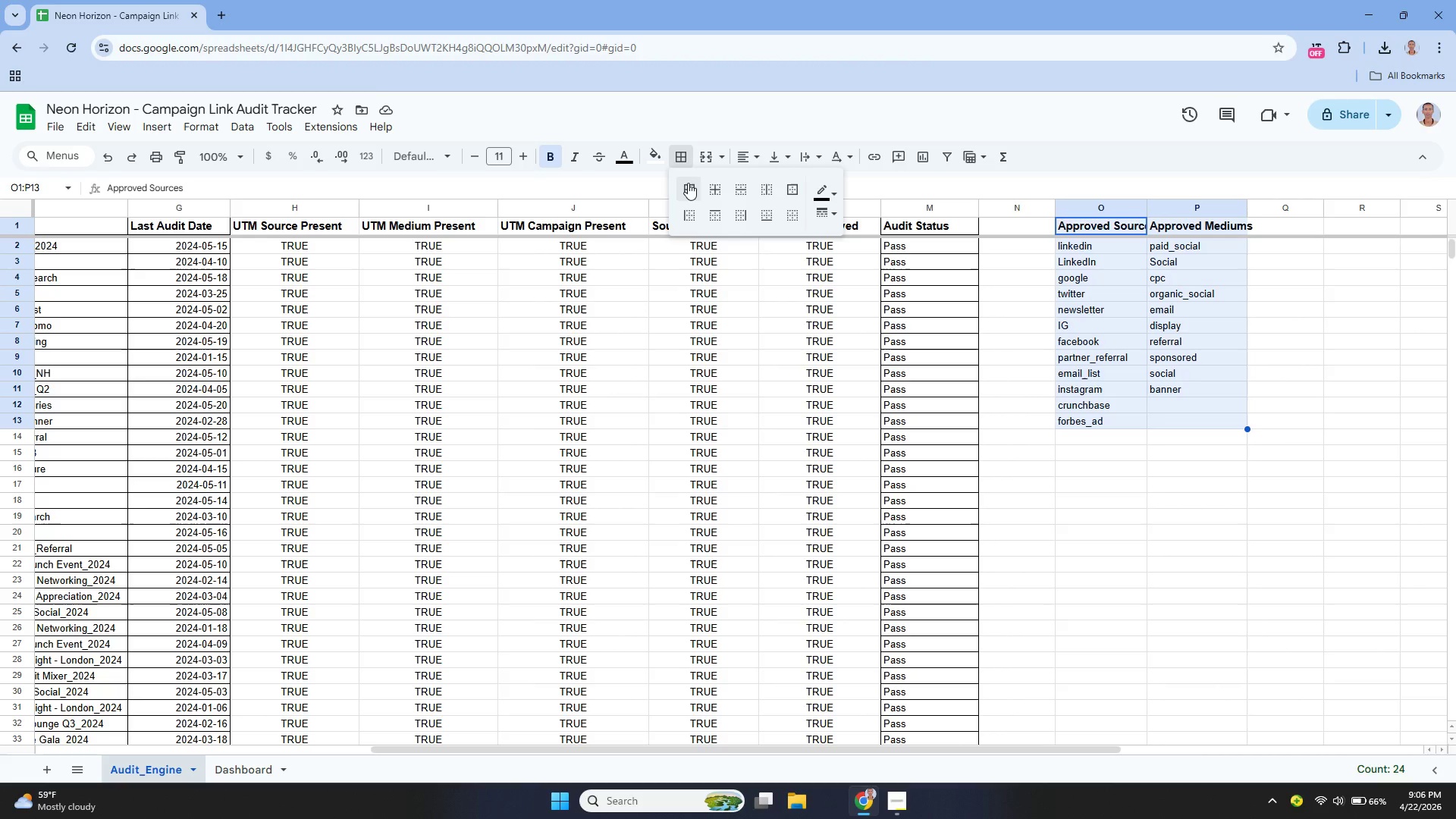 
left_click([688, 183])
 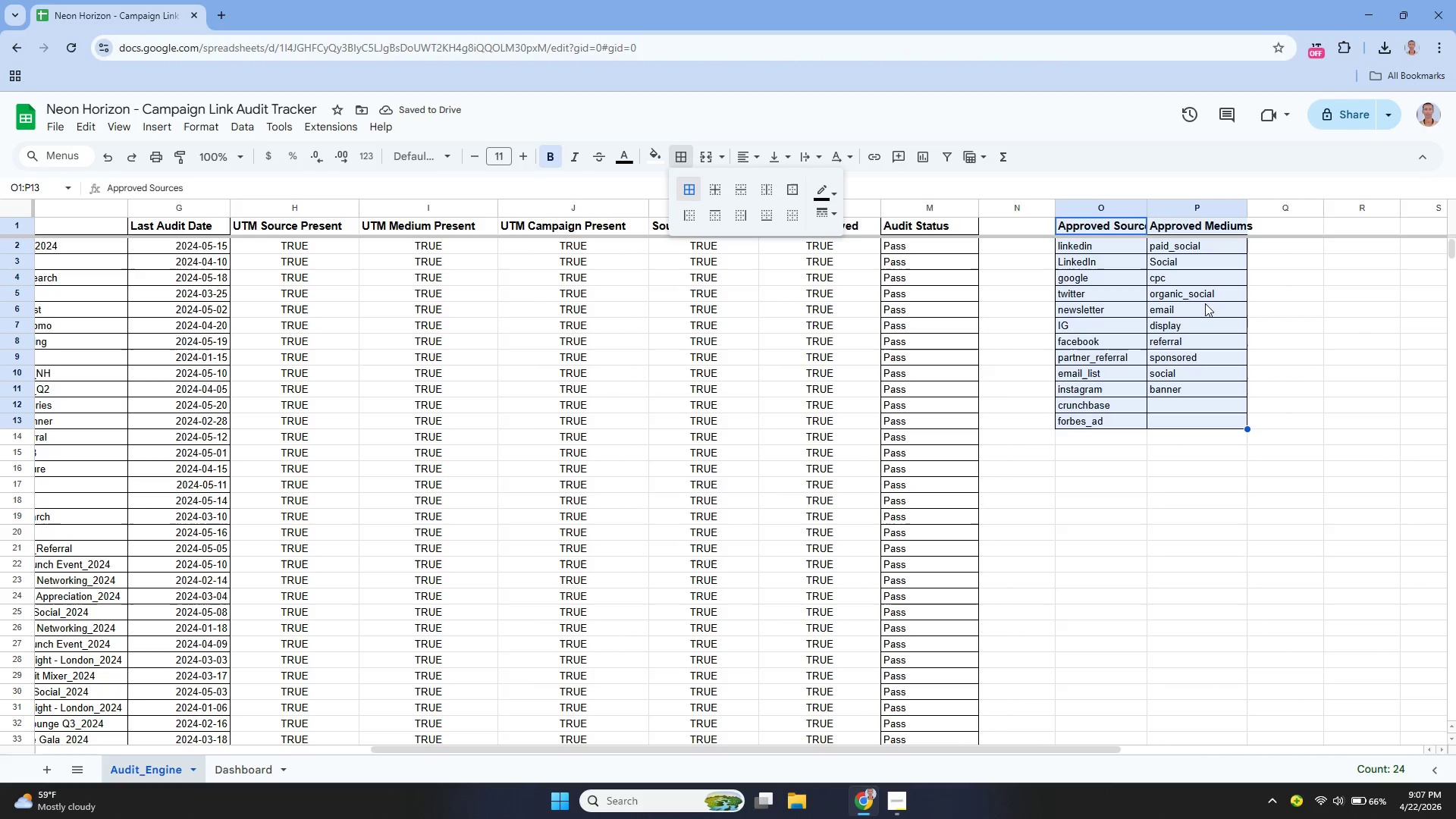 
left_click([1203, 255])
 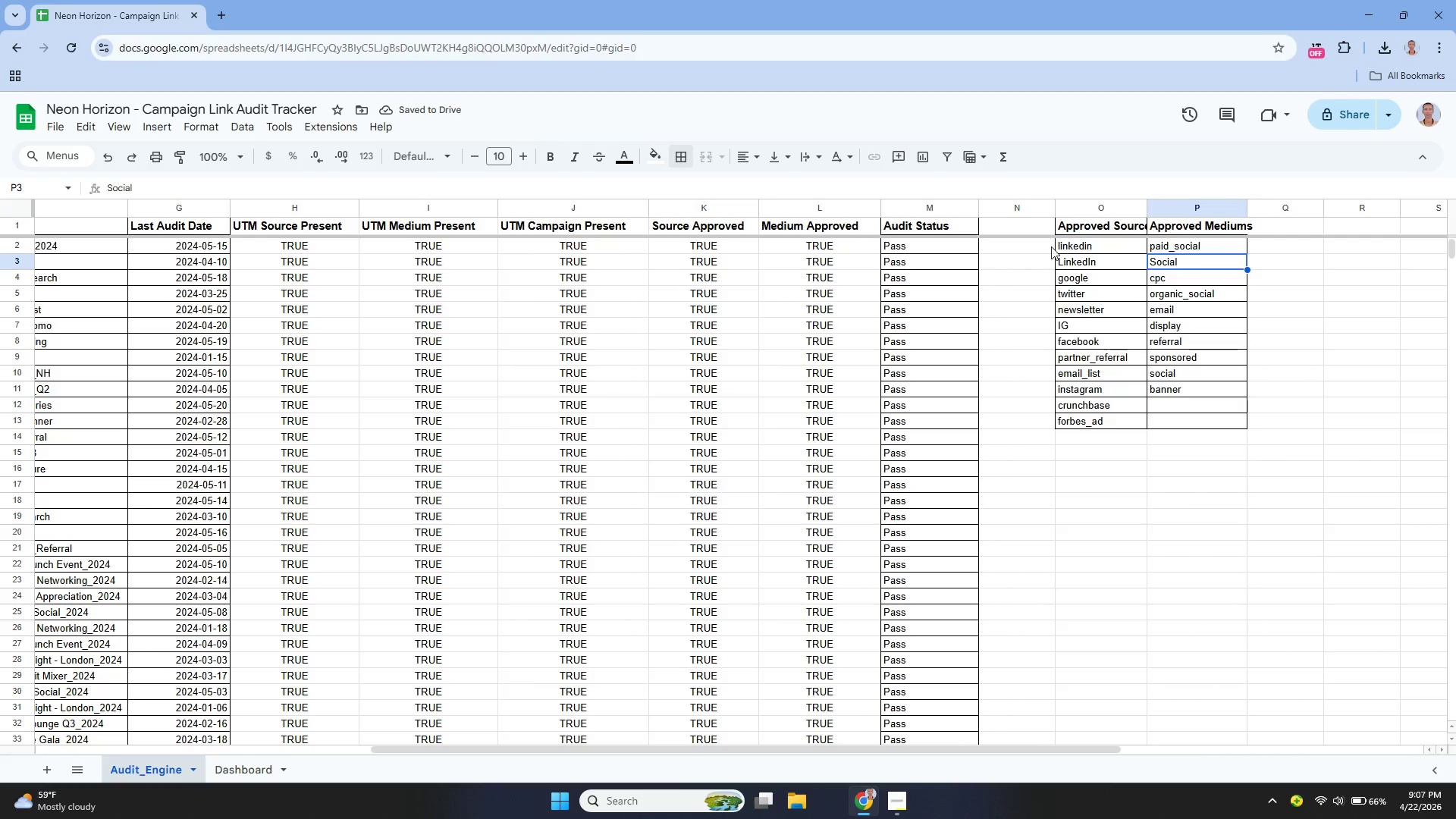 
left_click([1068, 249])
 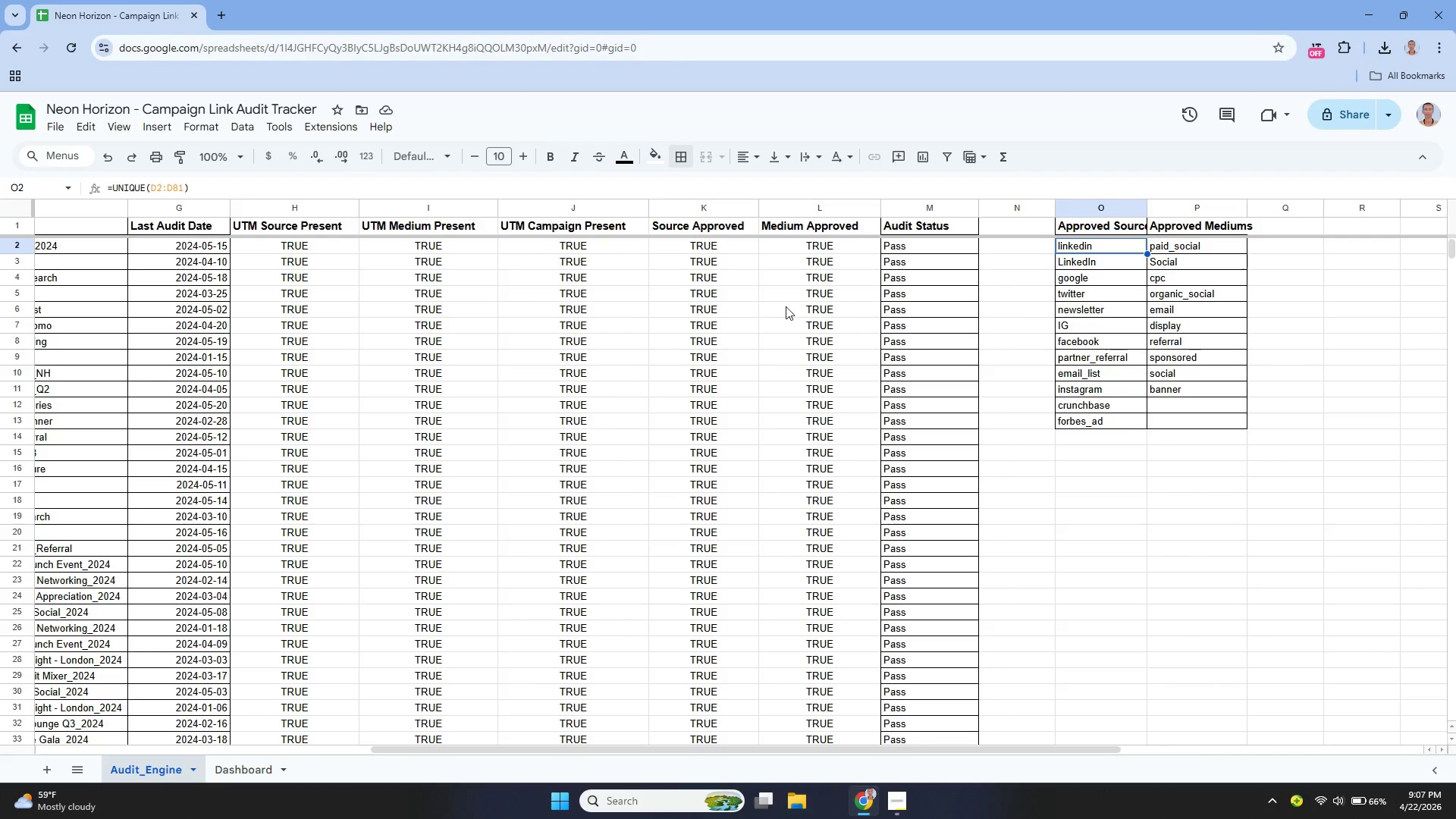 
left_click([698, 324])
 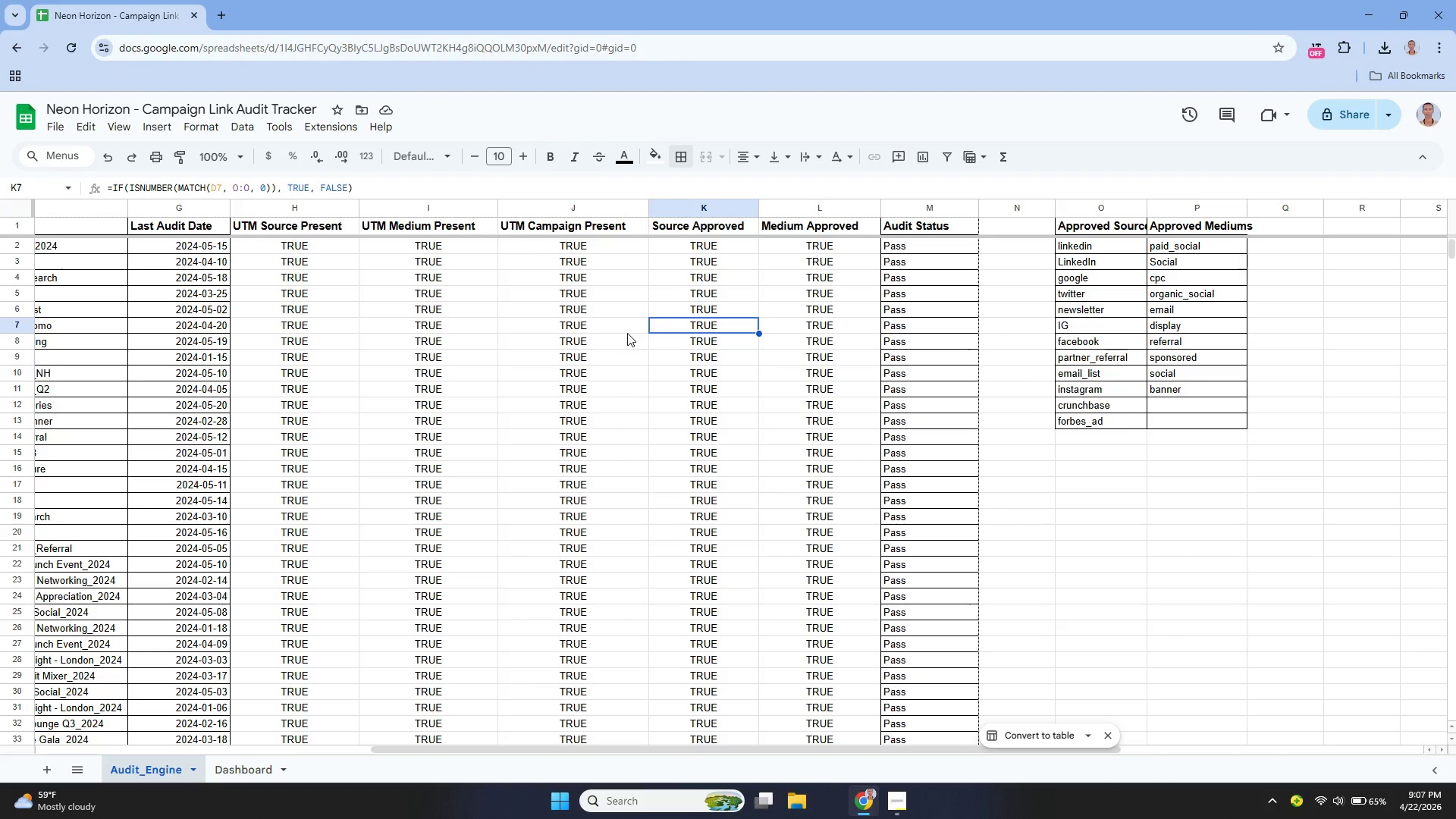 
scroll: coordinate [685, 328], scroll_direction: up, amount: 1.0
 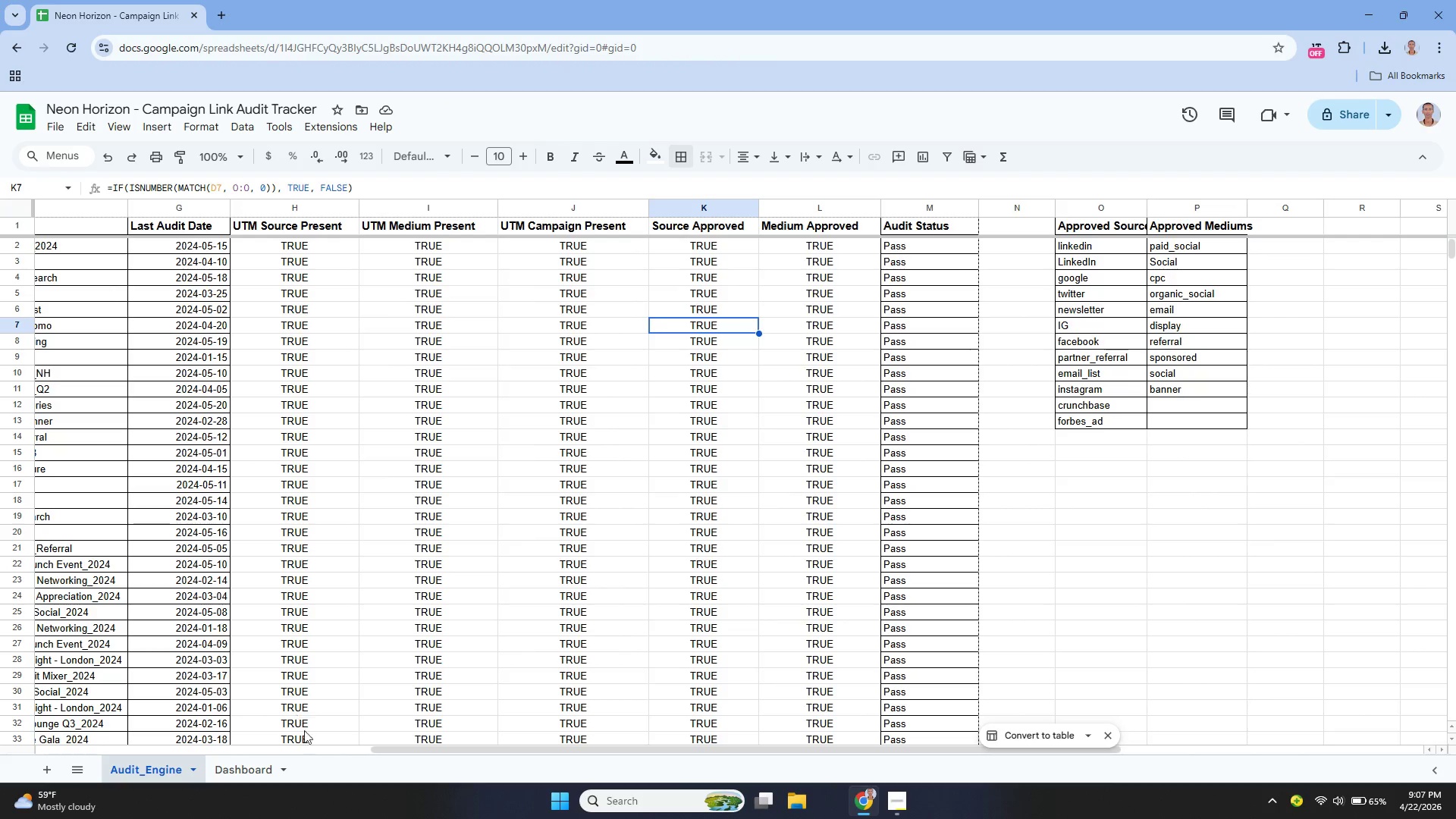 
left_click_drag(start_coordinate=[422, 747], to_coordinate=[2, 741])
 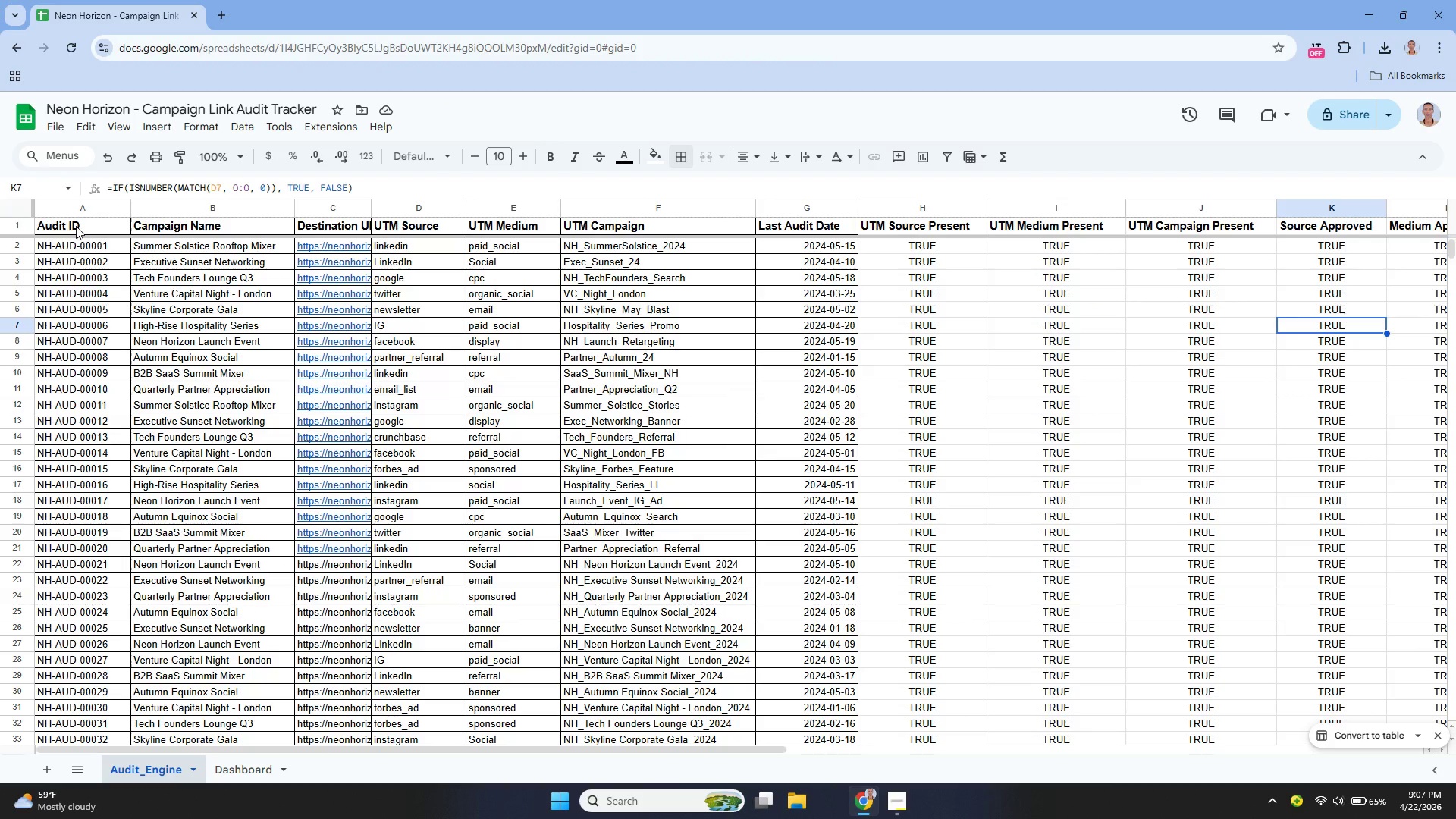 
left_click_drag(start_coordinate=[76, 224], to_coordinate=[1270, 470])
 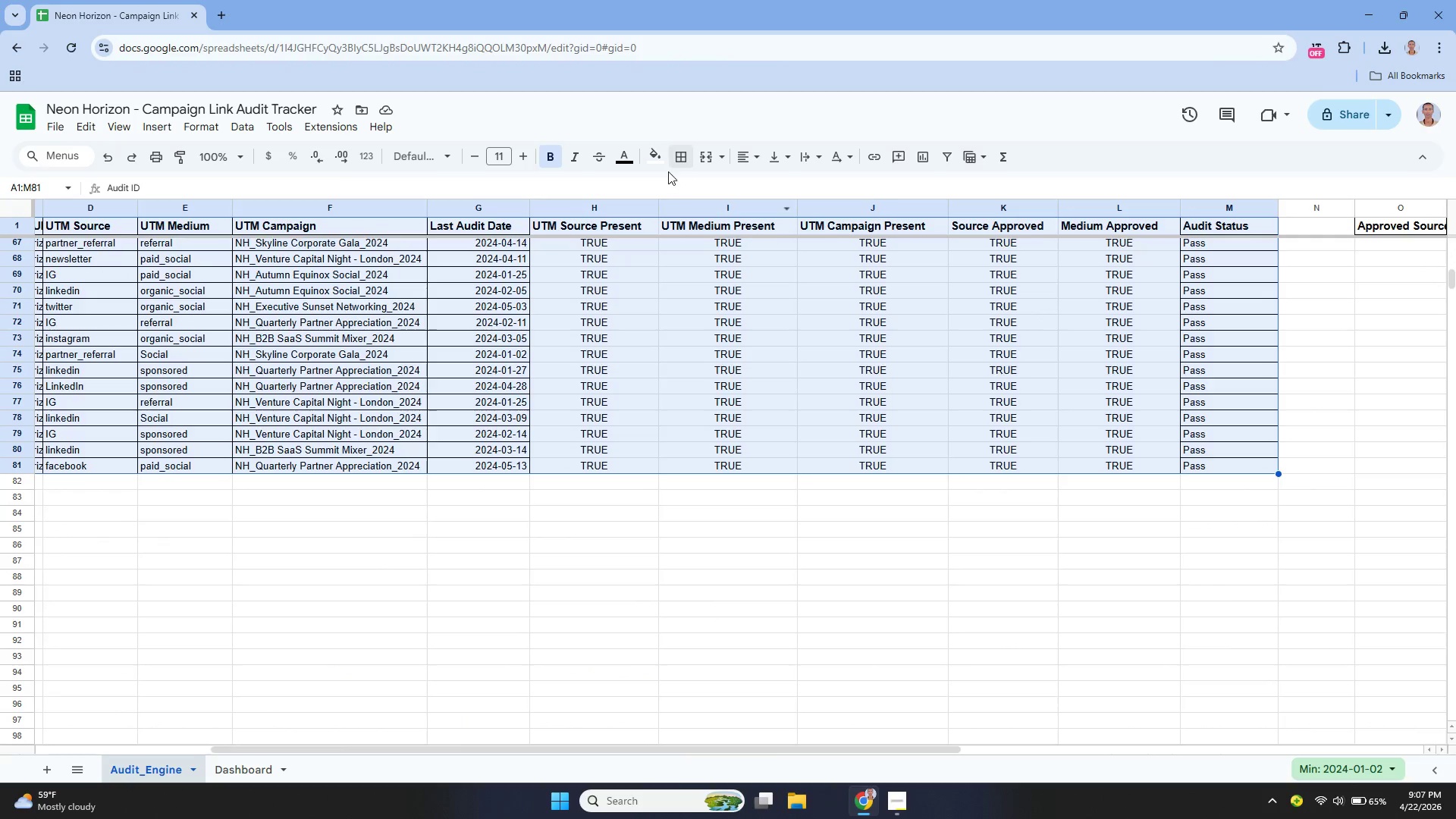 
mouse_move([688, 170])
 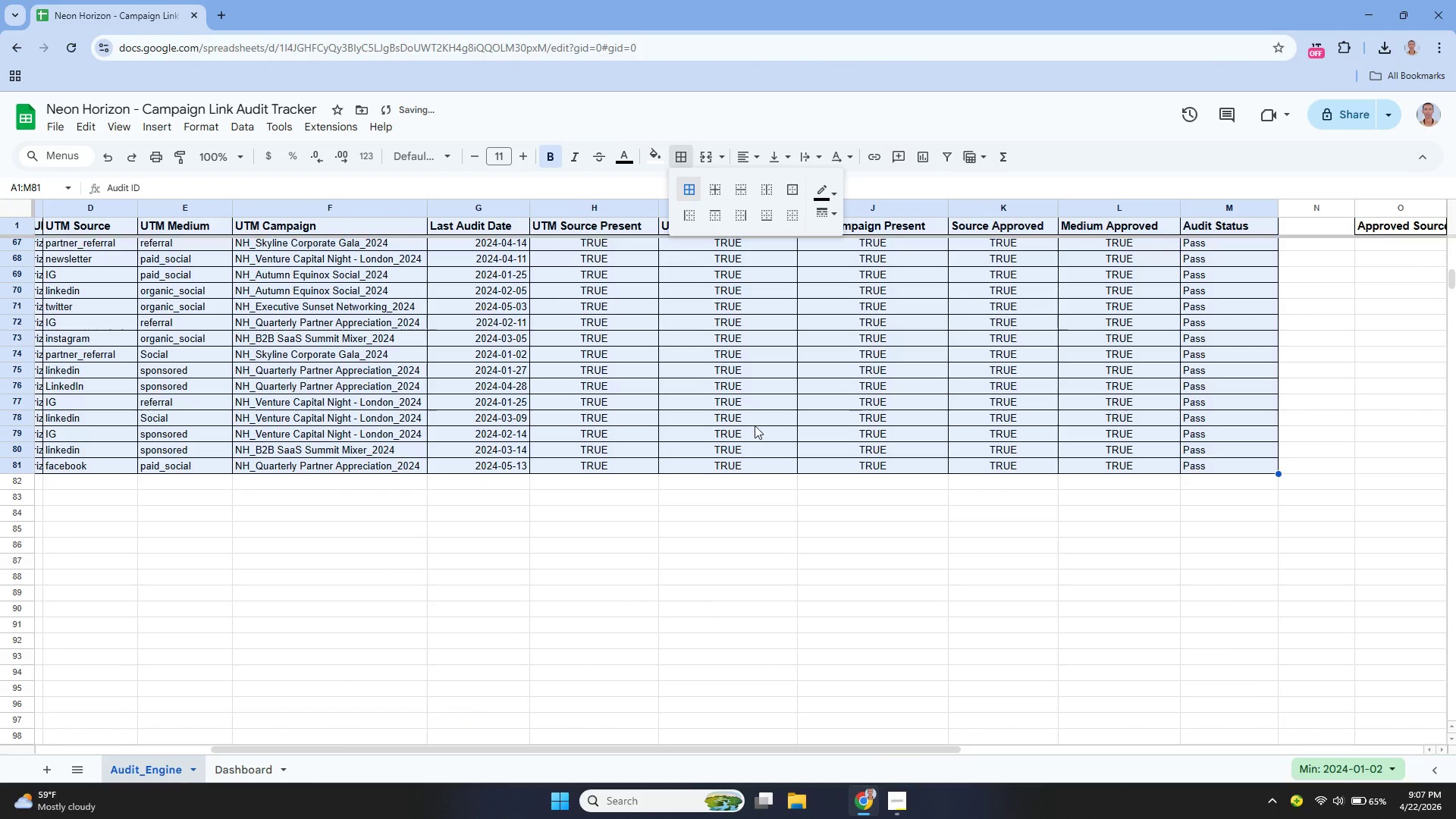 
scroll: coordinate [747, 402], scroll_direction: up, amount: 22.0
 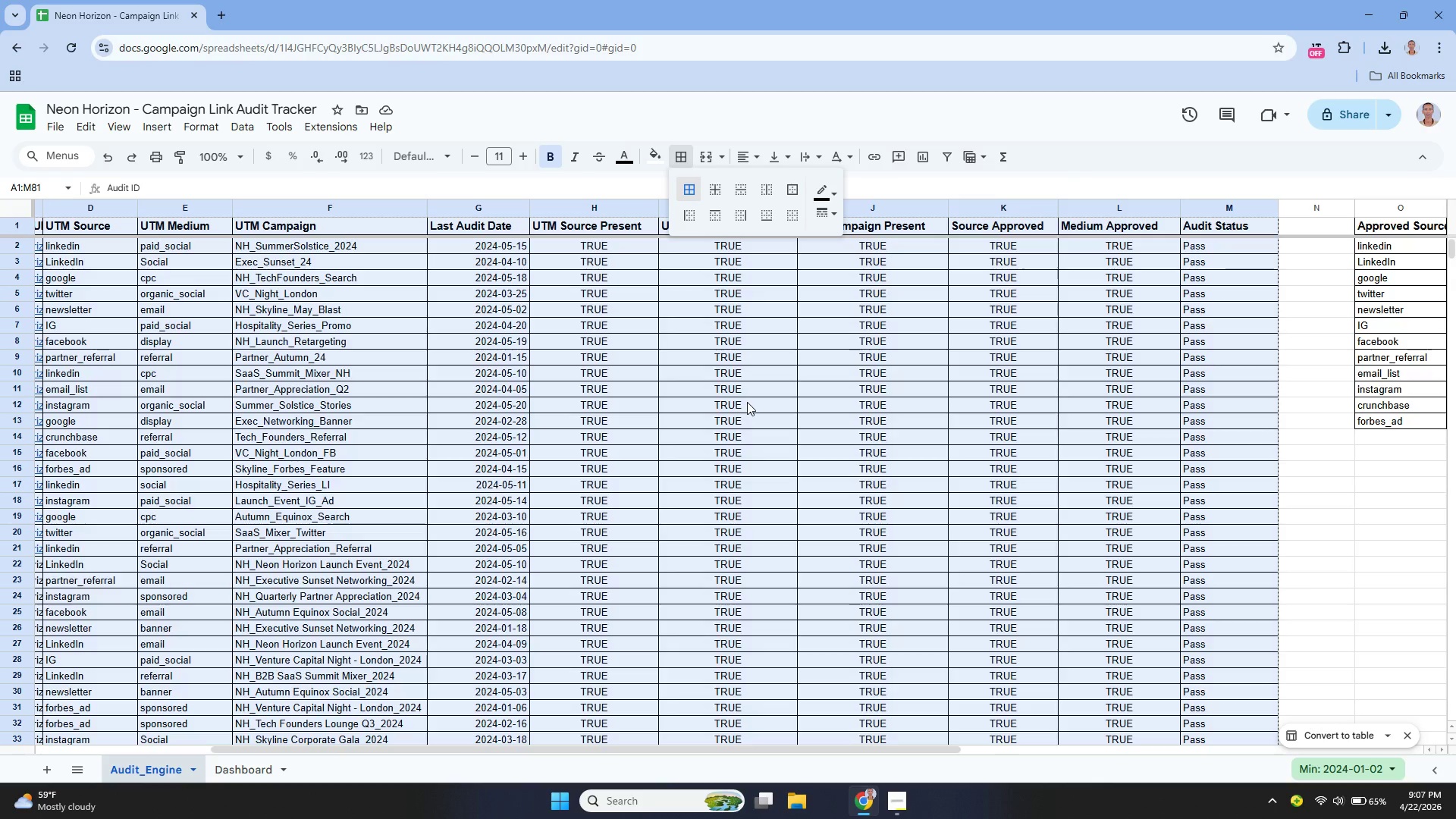 
left_click([732, 512])
 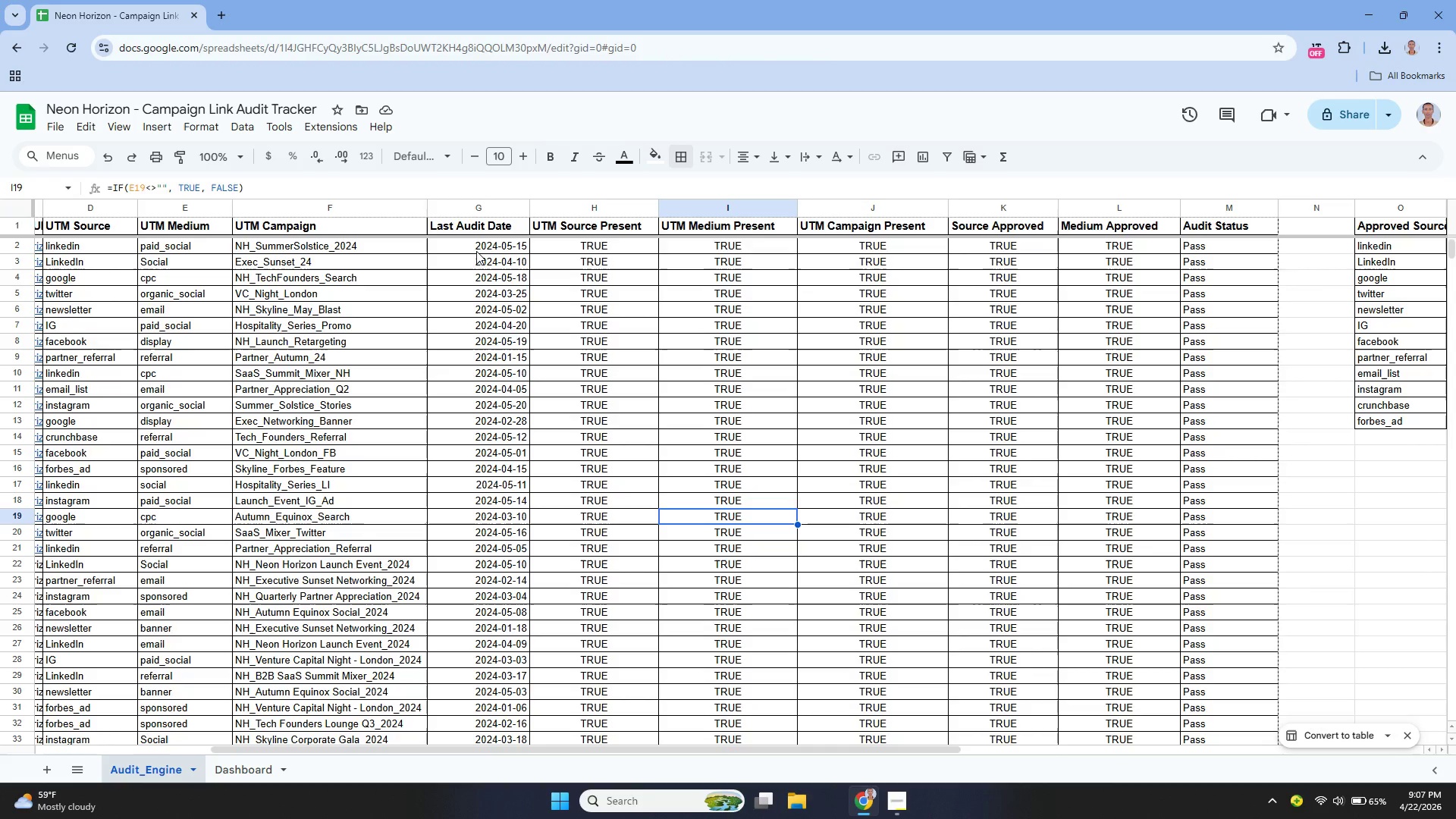 
wait(5.69)
 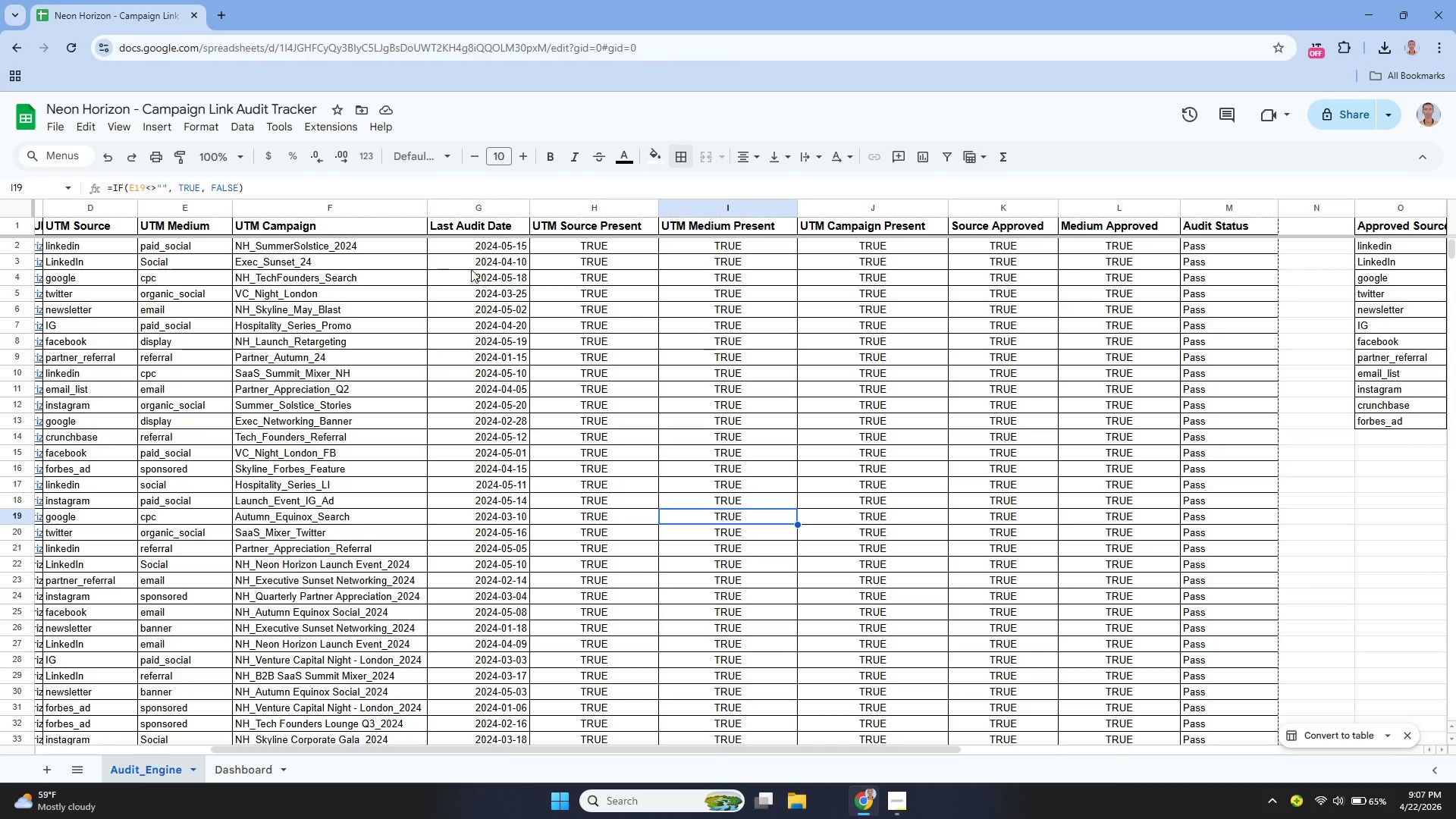 
left_click_drag(start_coordinate=[475, 243], to_coordinate=[476, 253])
 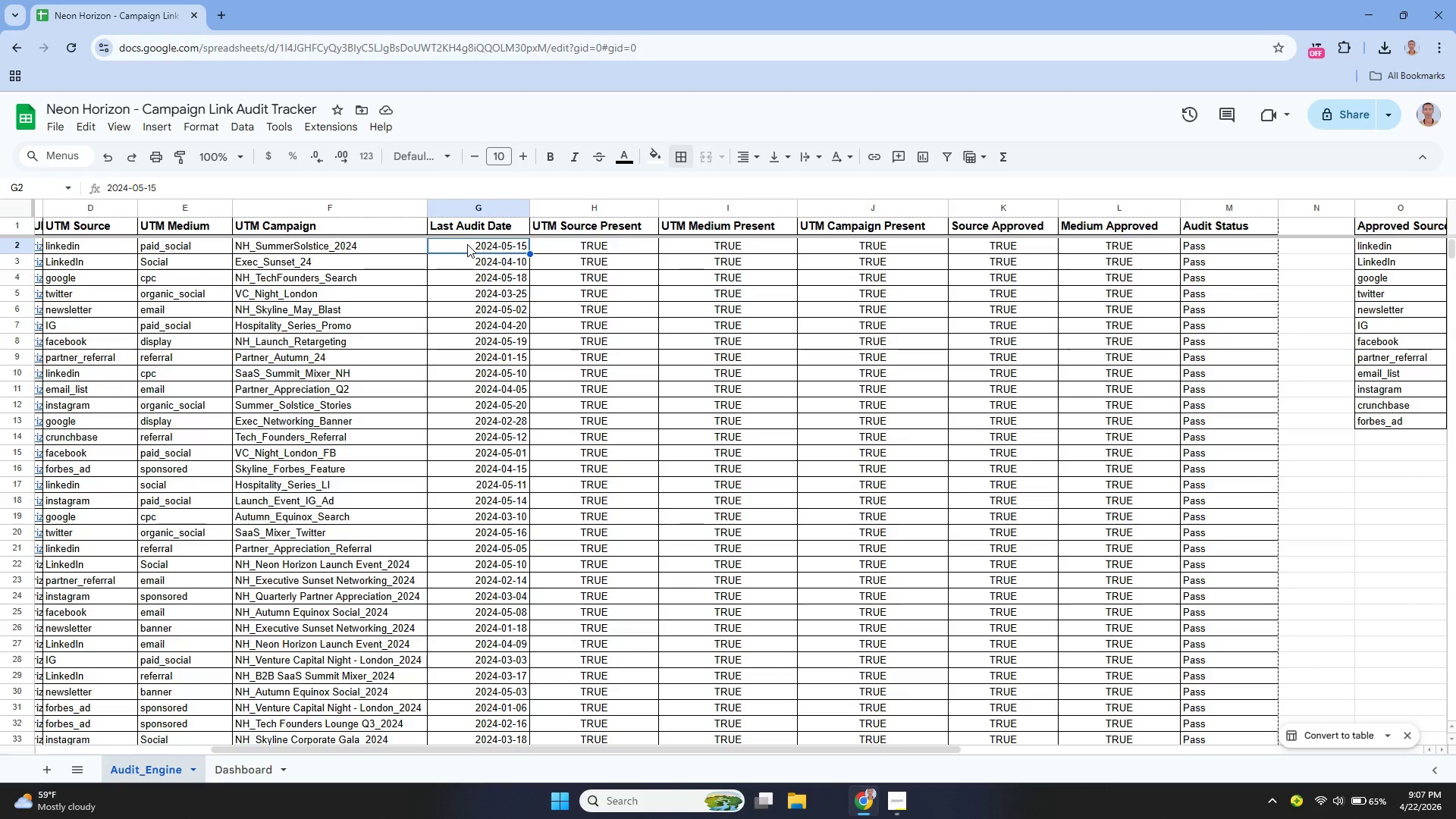 
left_click_drag(start_coordinate=[469, 243], to_coordinate=[508, 622])
 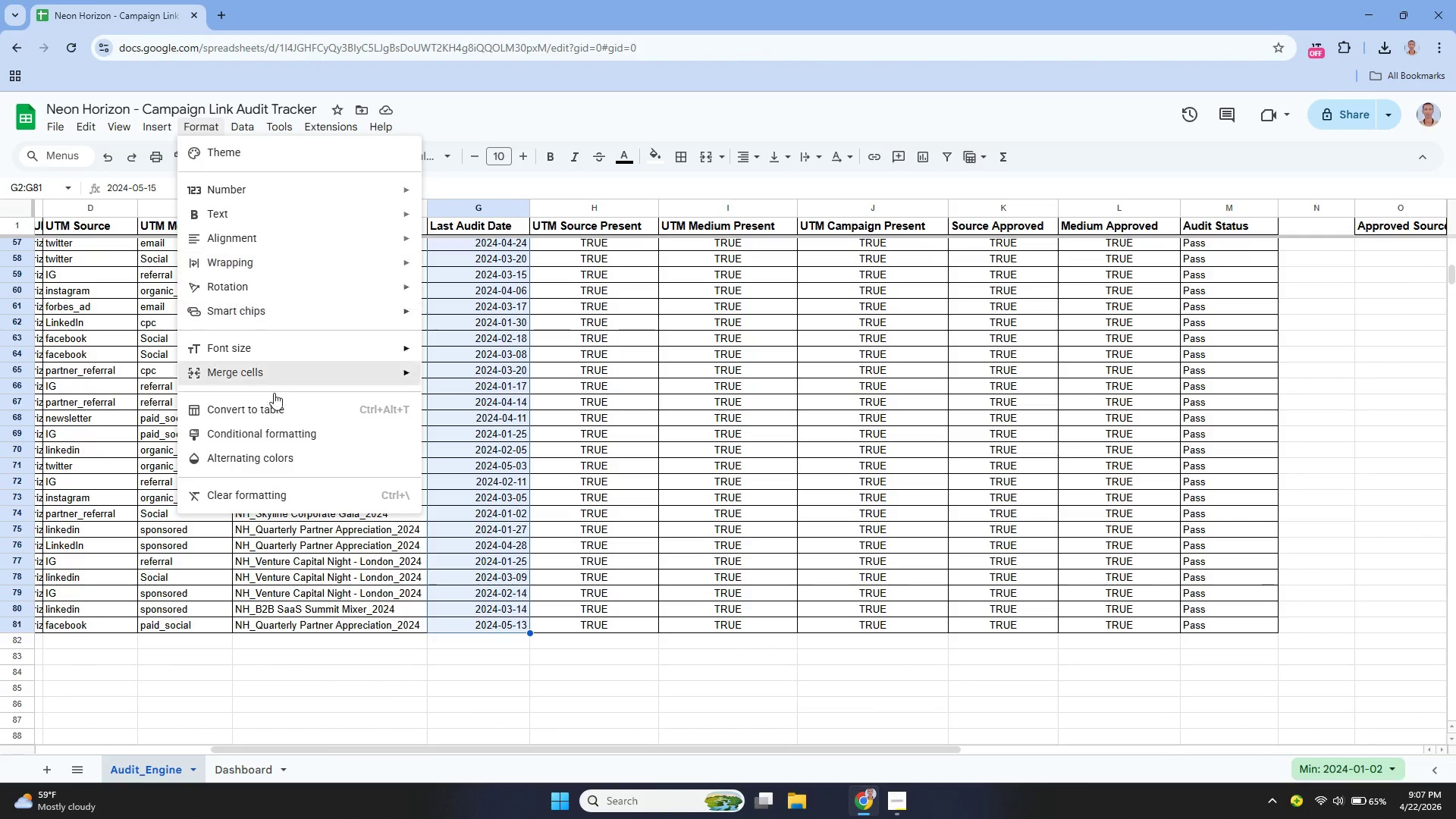 
left_click([290, 435])
 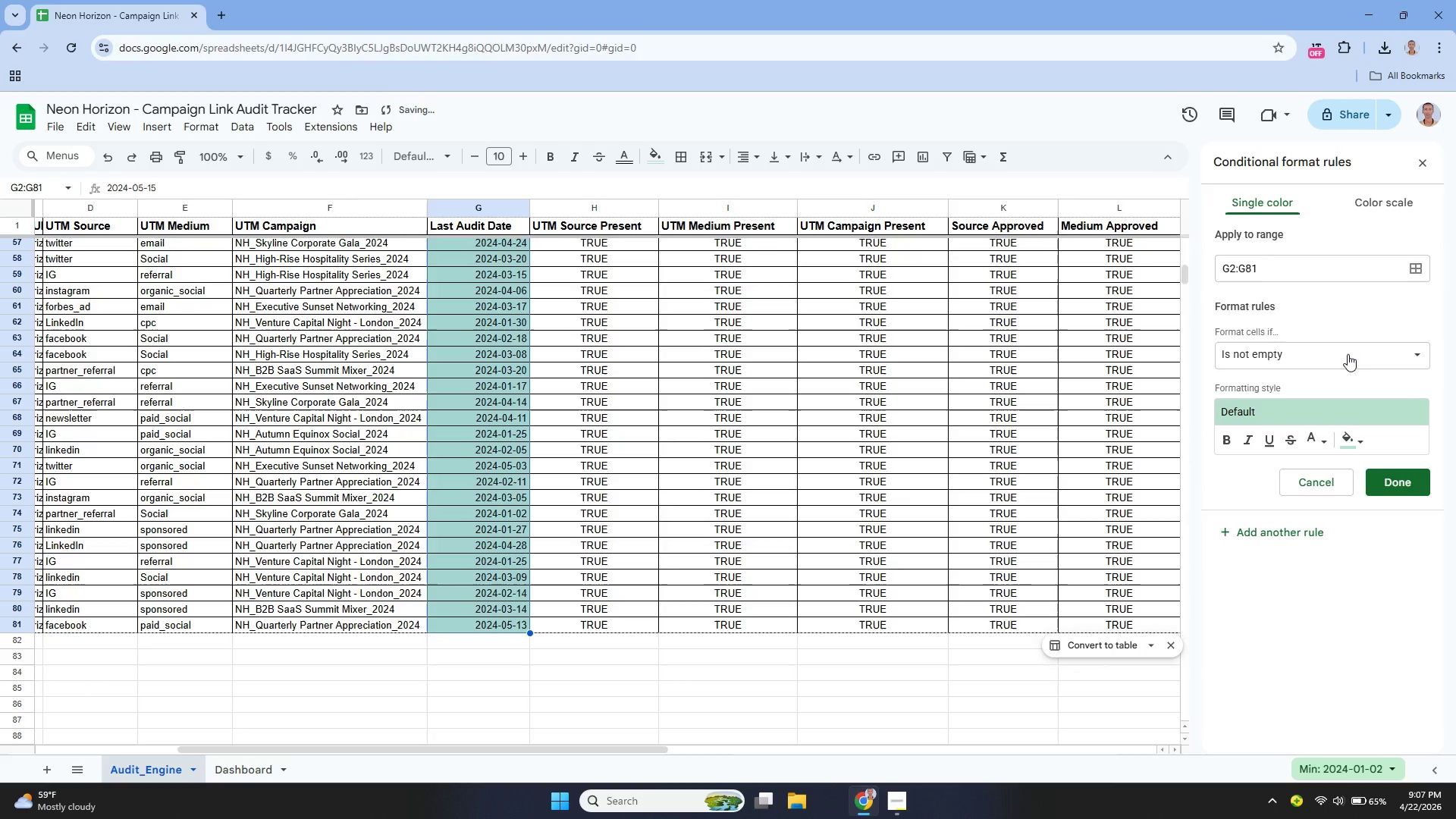 
left_click([1351, 354])
 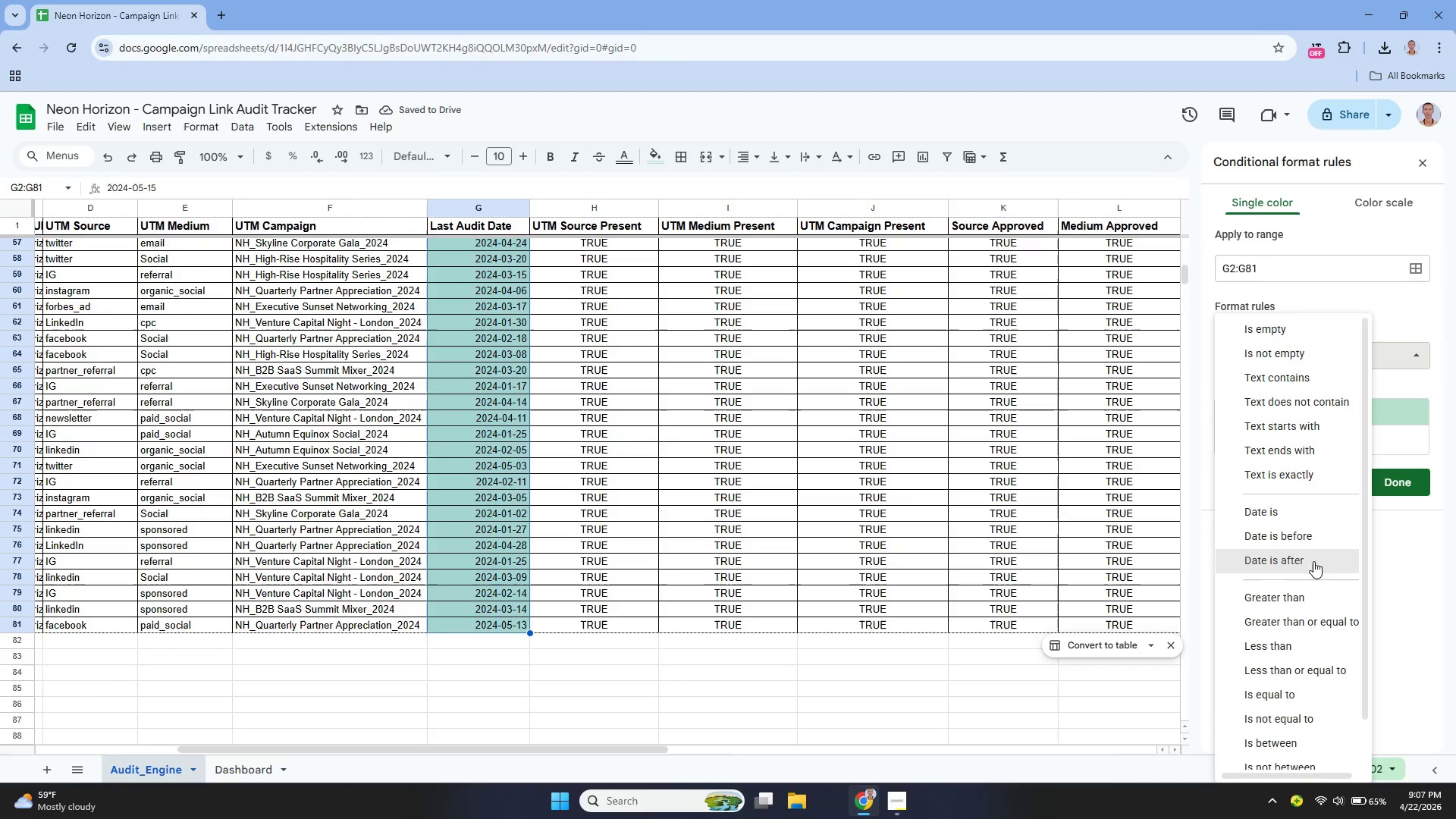 
scroll: coordinate [1300, 538], scroll_direction: down, amount: 4.0
 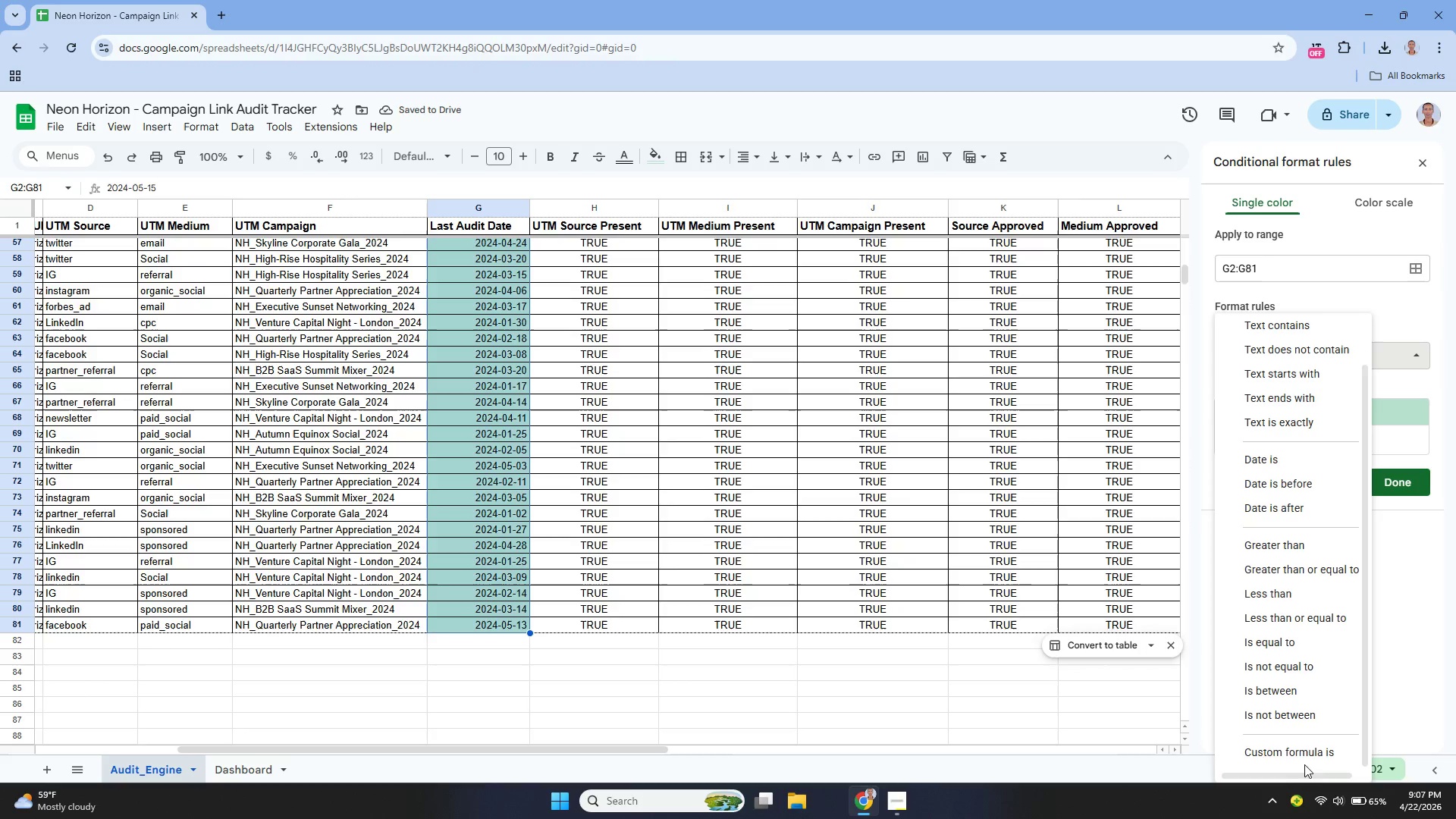 
left_click([1299, 759])
 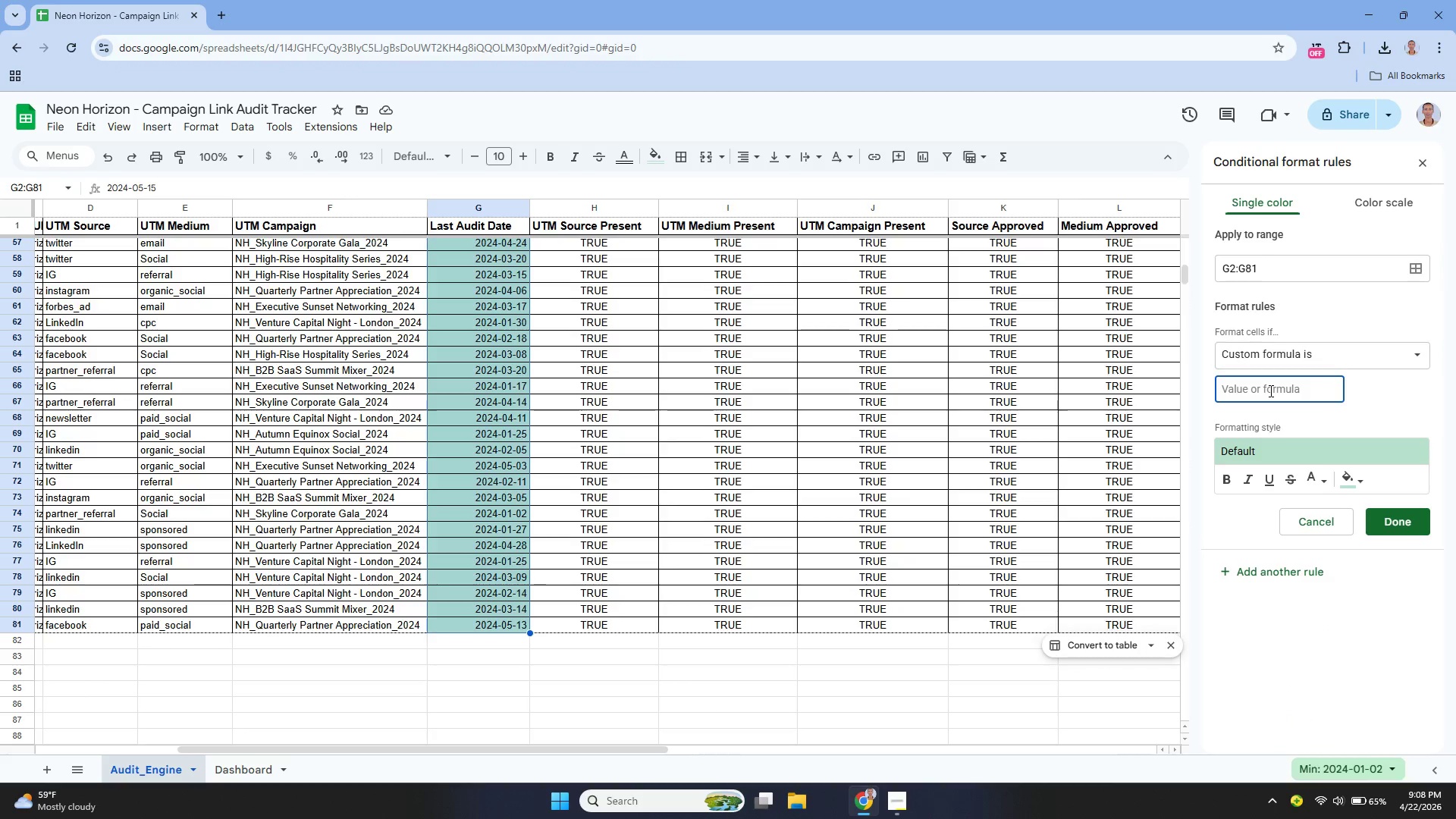 
type(=A)
key(Backspace)
type(and(G2)
key(Backspace)
key(Backspace)
type(g2<>"", today() - g2 > 30))
 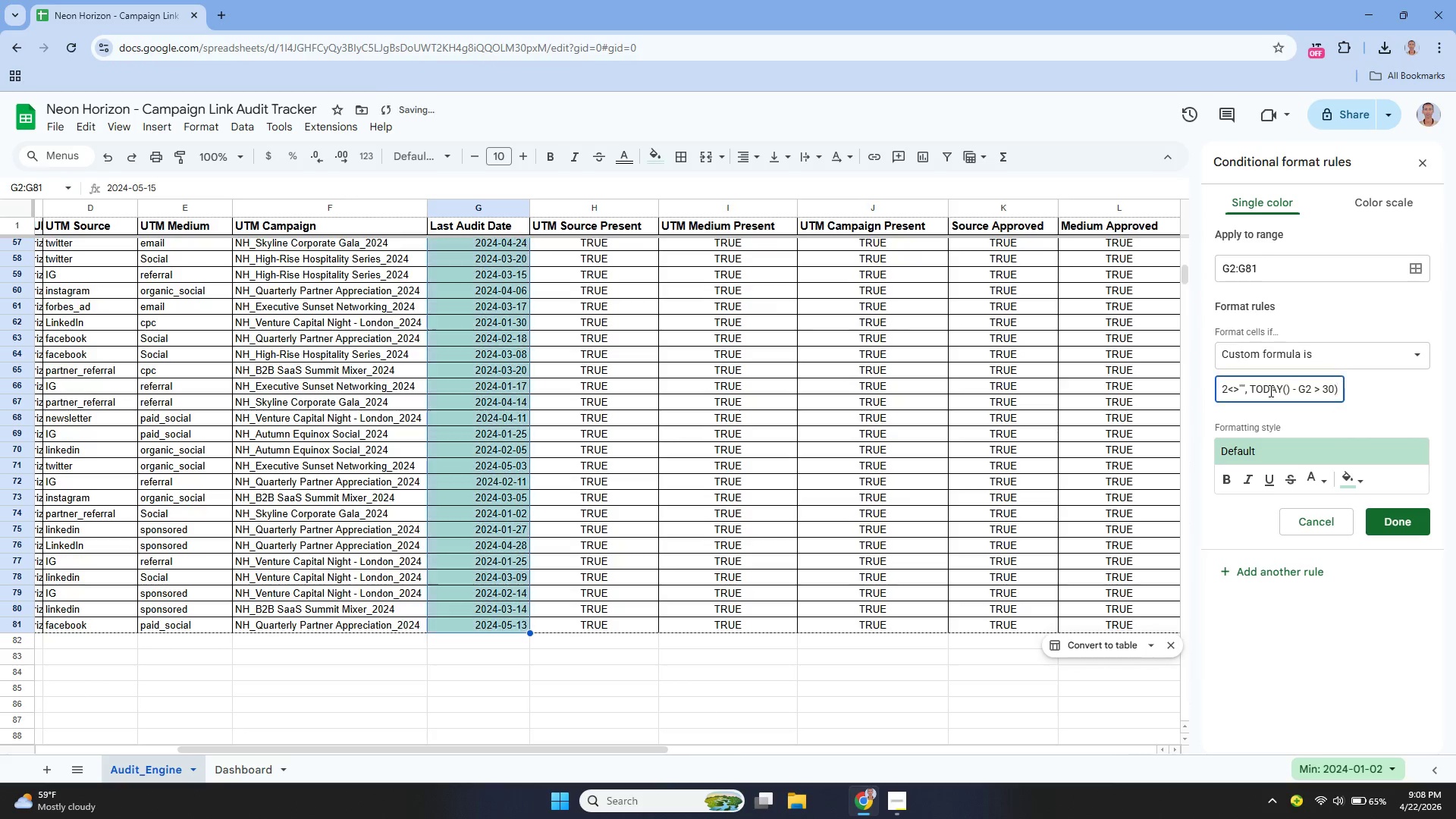 
wait(8.44)
 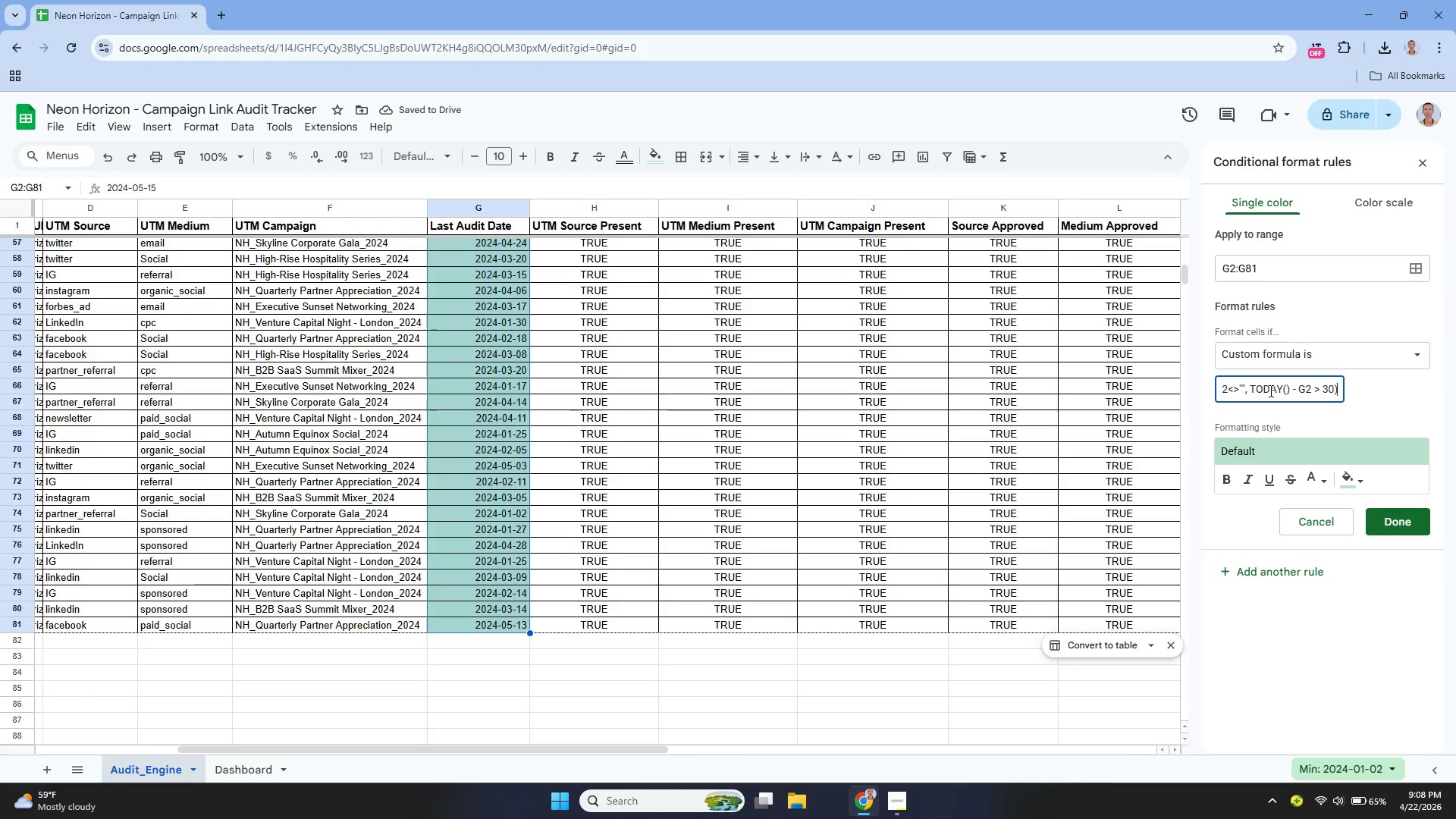 
left_click([1348, 485])
 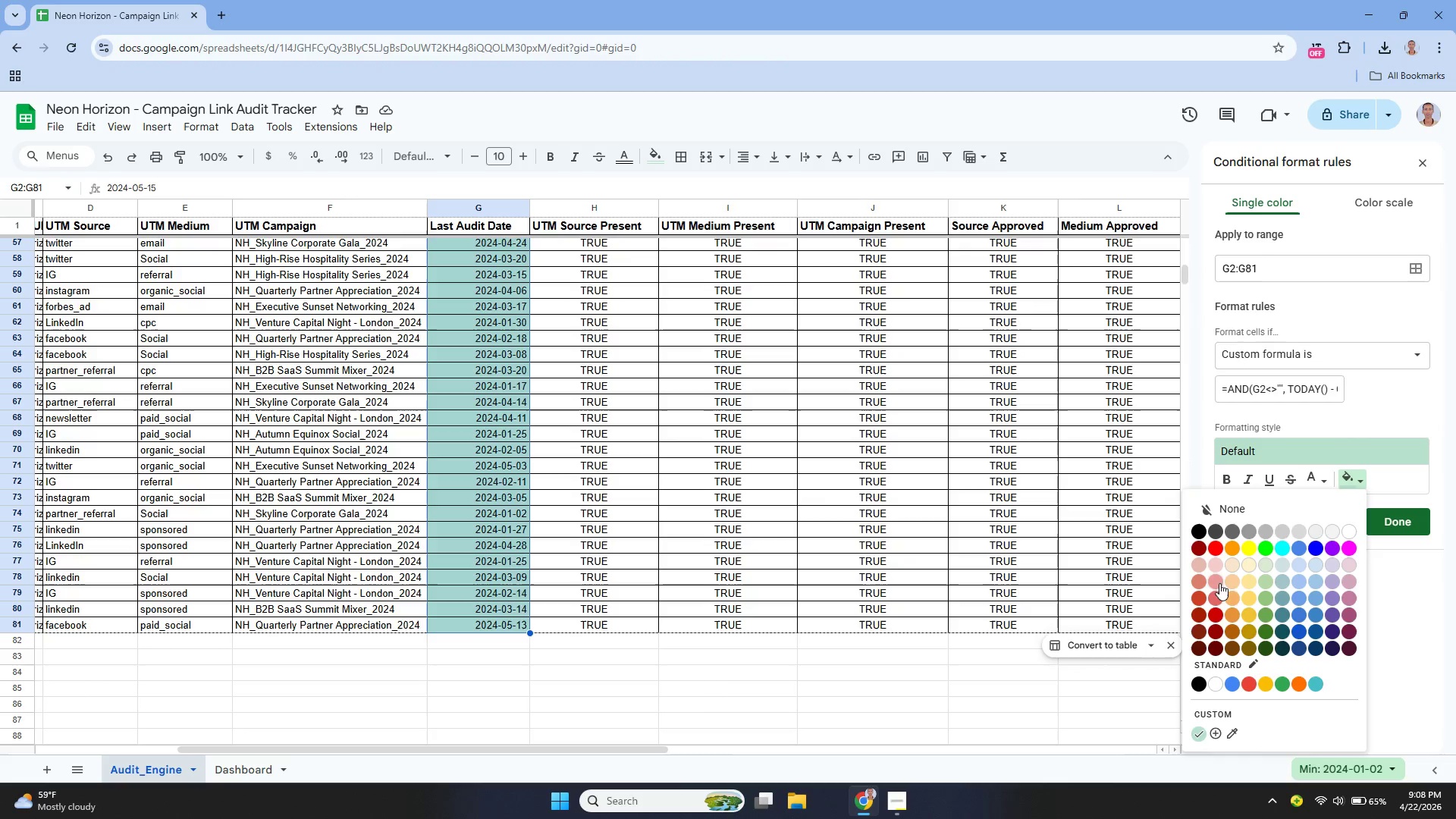 
wait(8.19)
 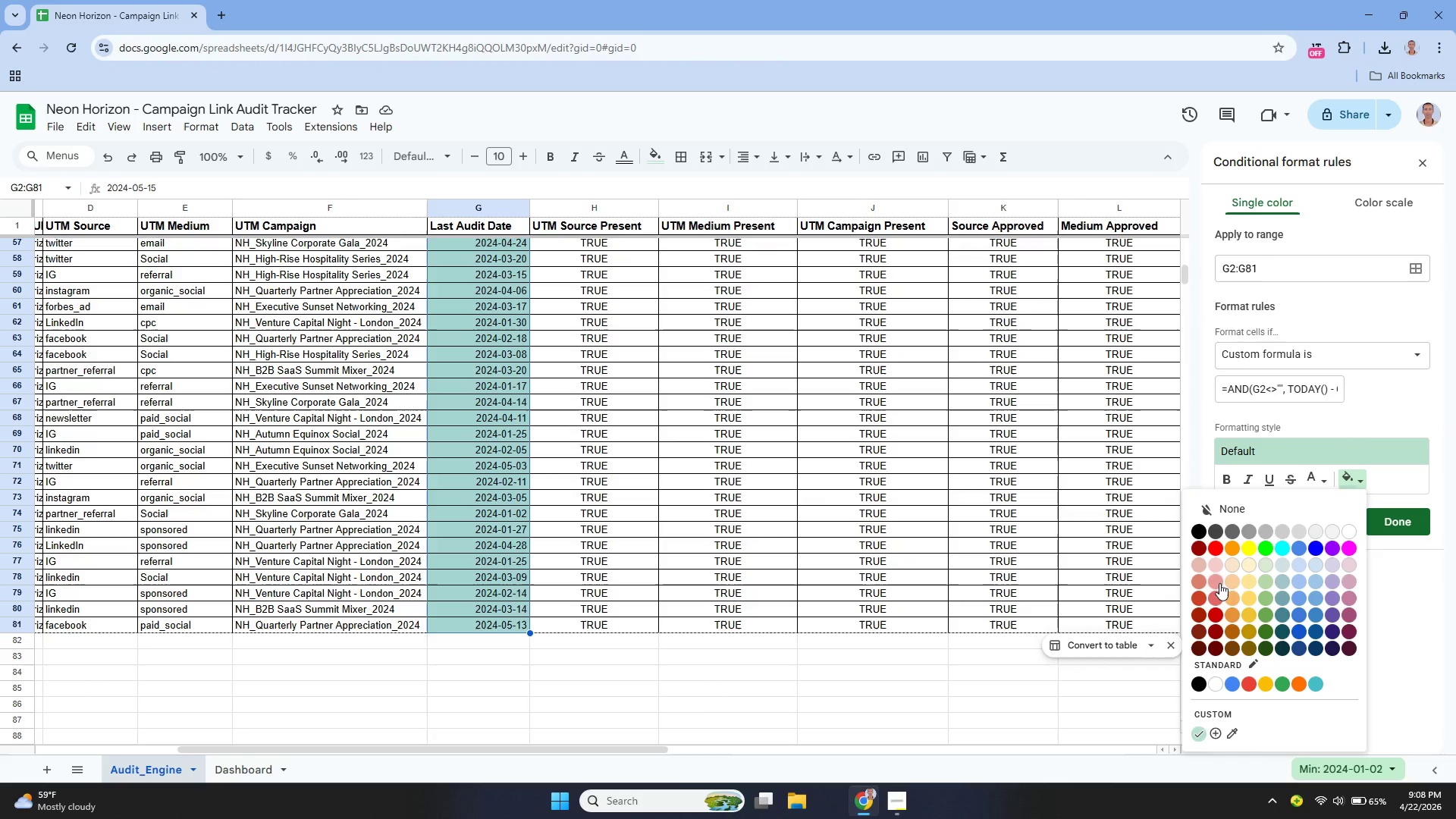 
left_click([1201, 595])
 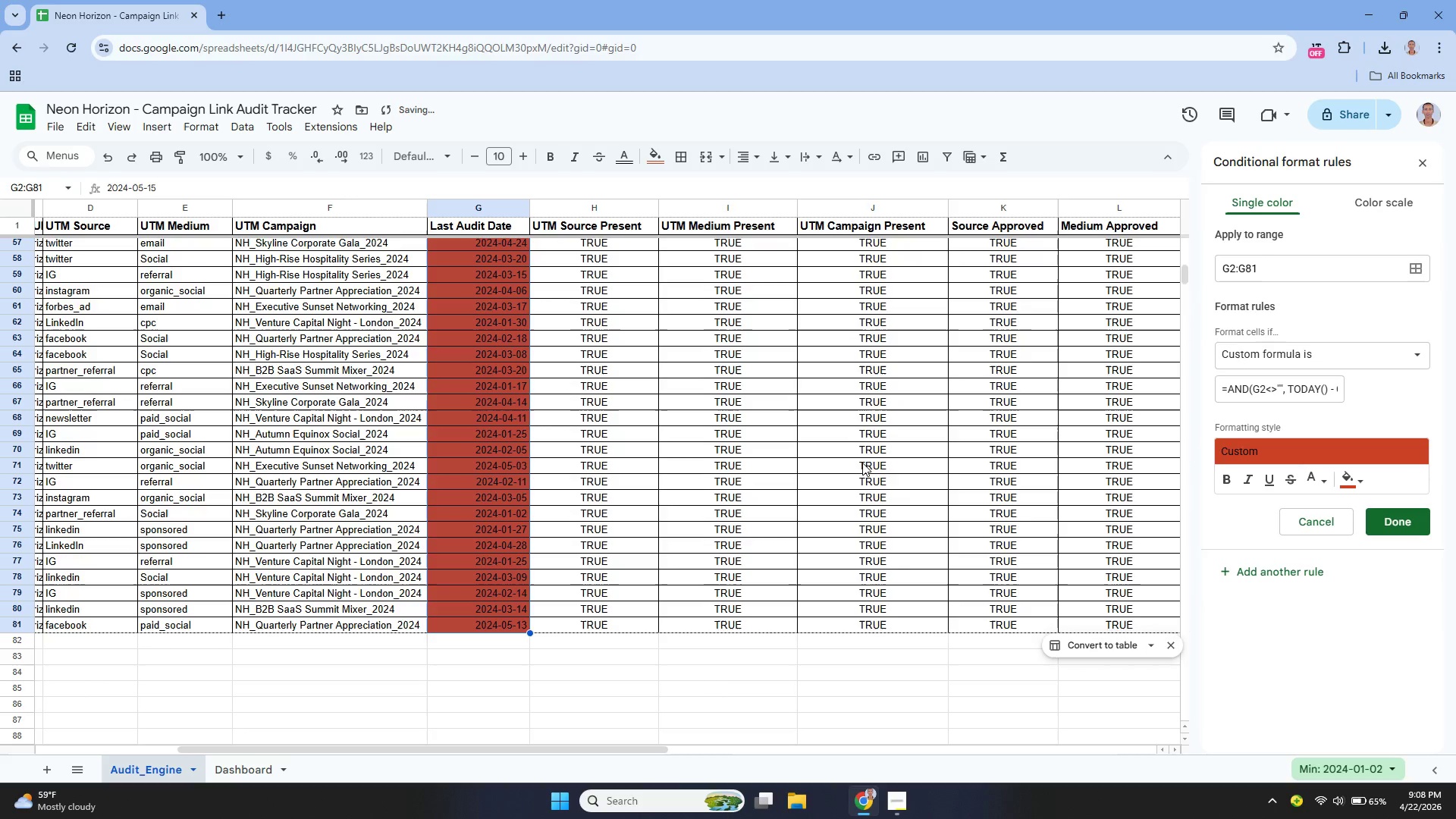 
scroll: coordinate [517, 419], scroll_direction: up, amount: 17.0
 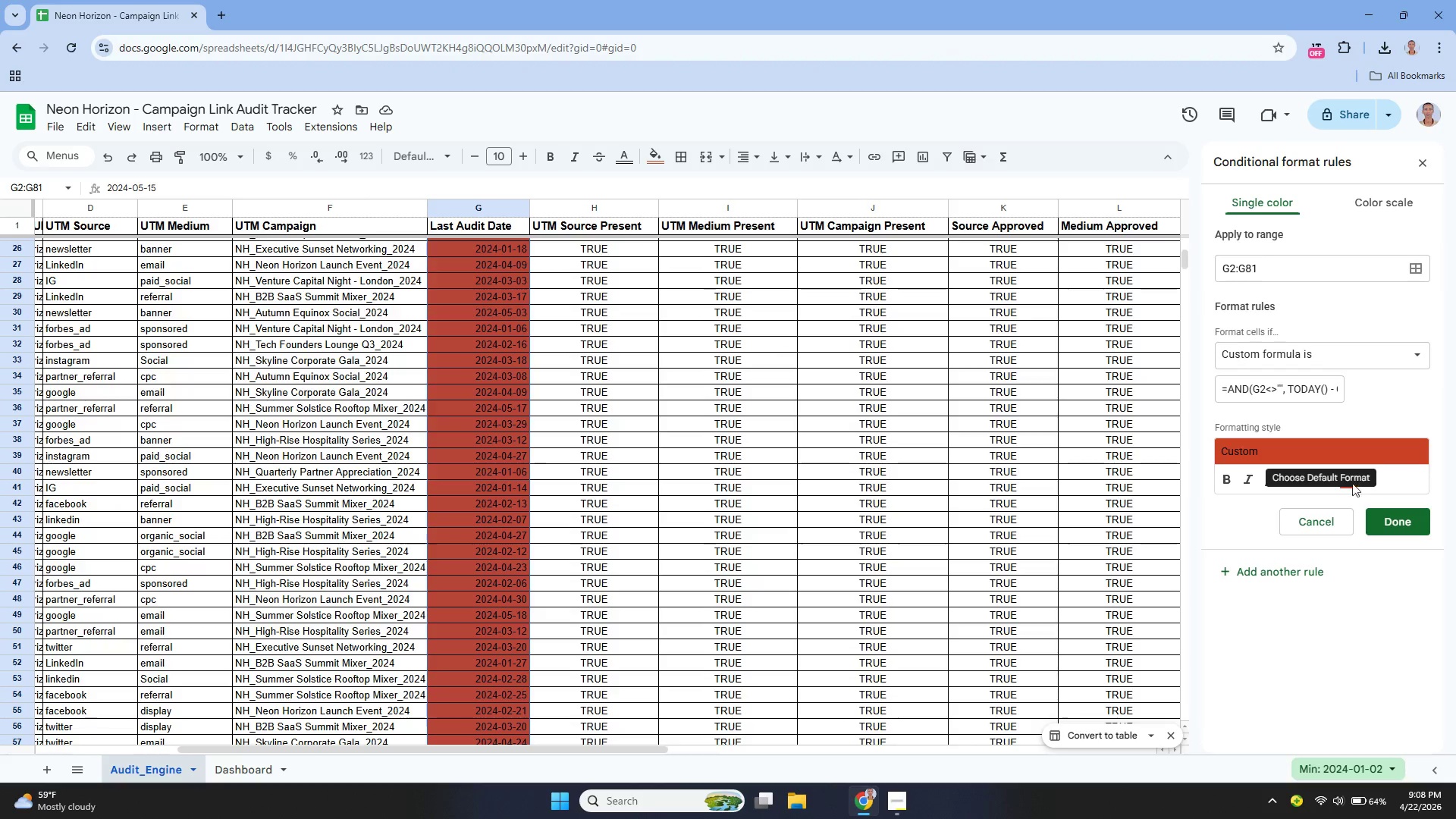 
left_click([1341, 479])
 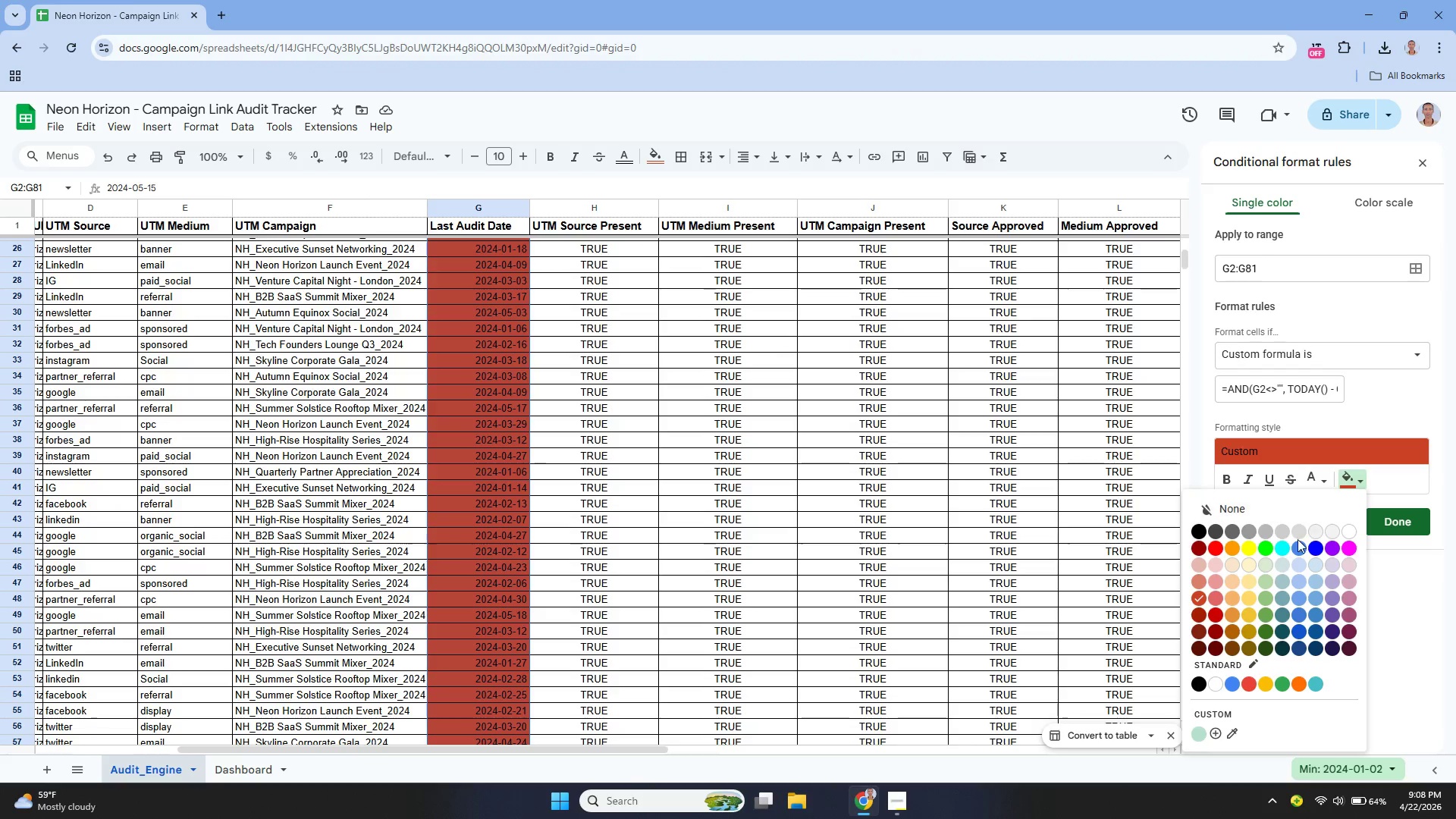 
left_click([1217, 595])
 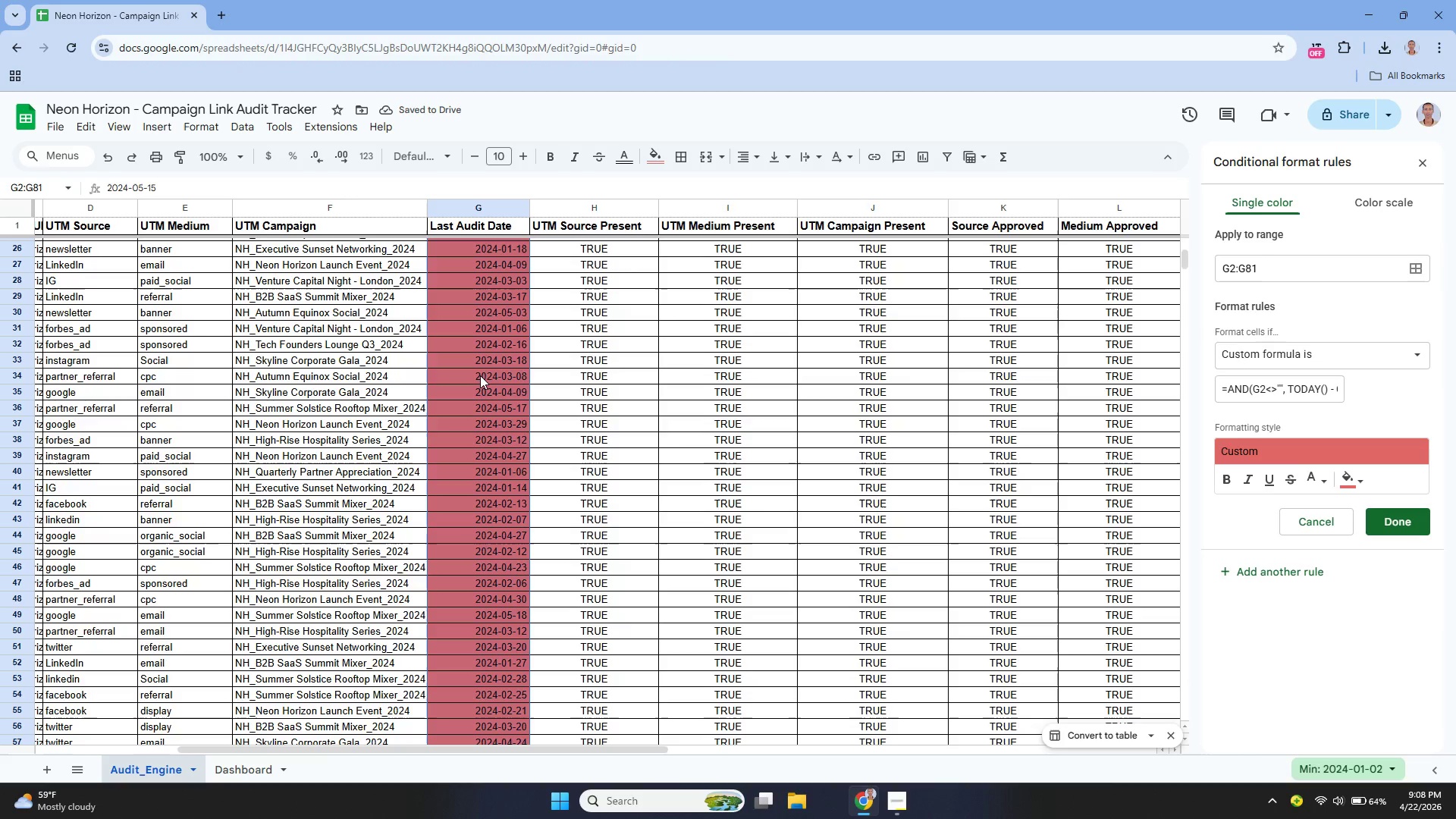 
scroll: coordinate [514, 383], scroll_direction: up, amount: 16.0
 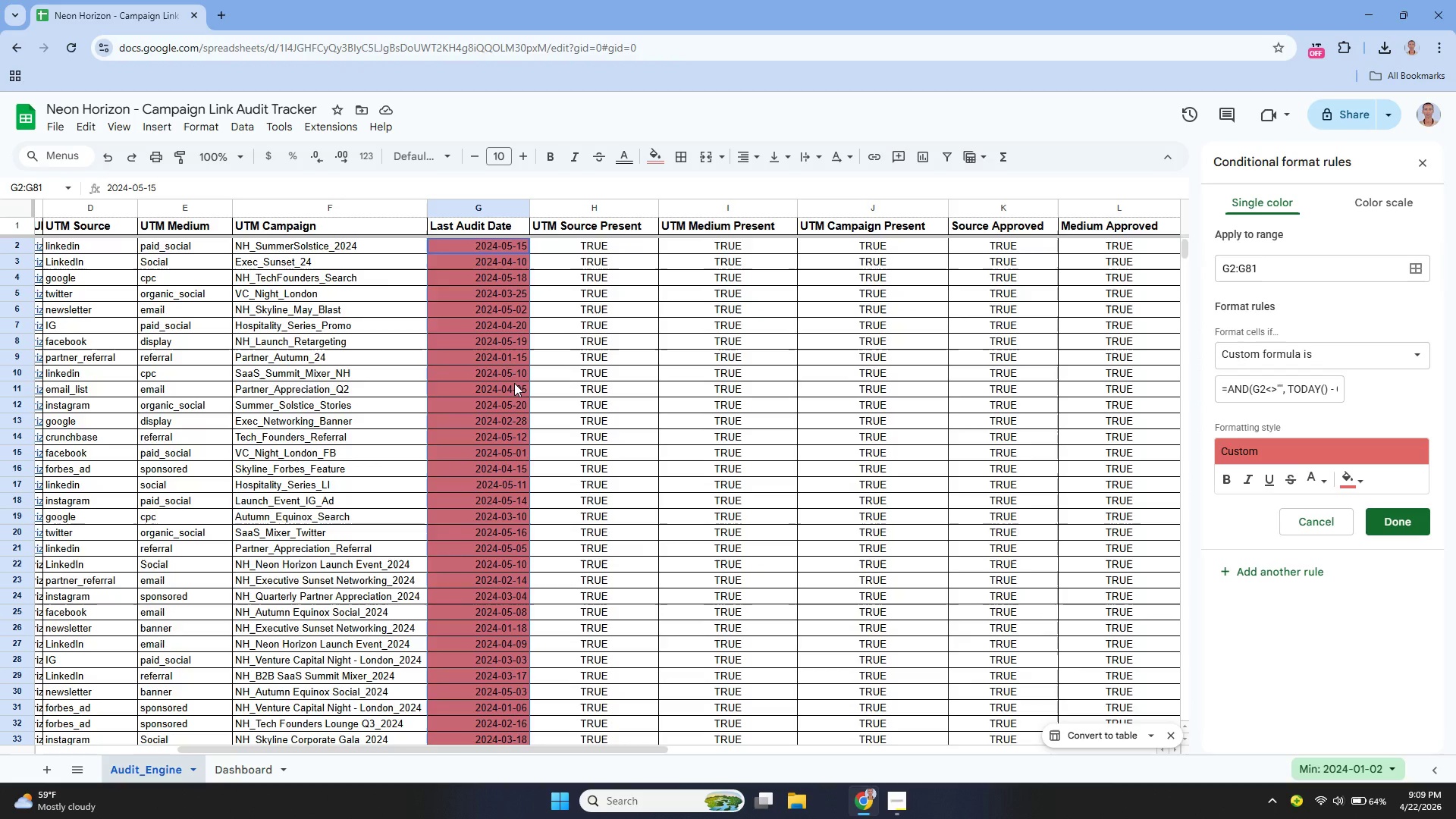 
wait(7.4)
 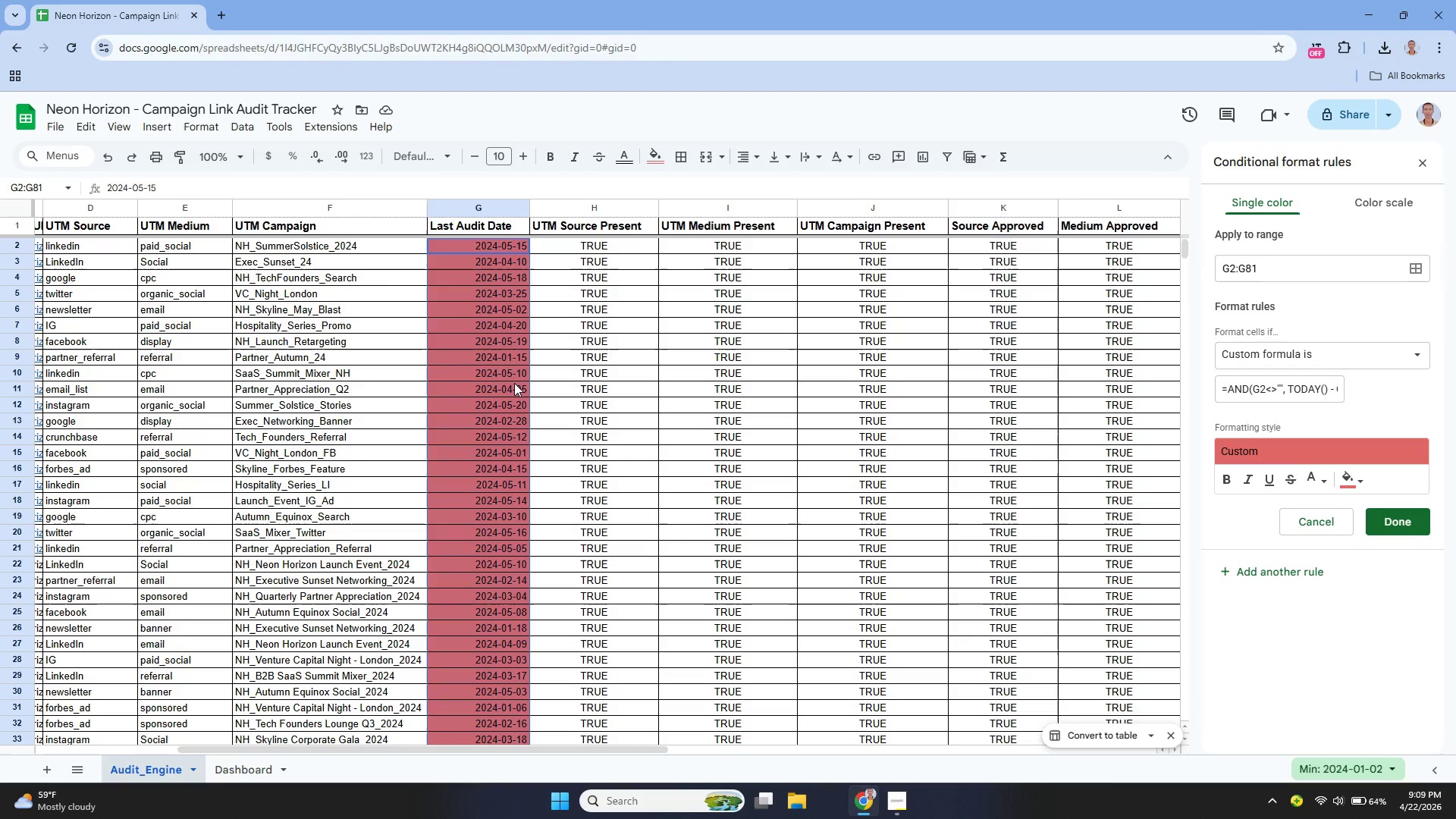 
left_click([24, 228])
 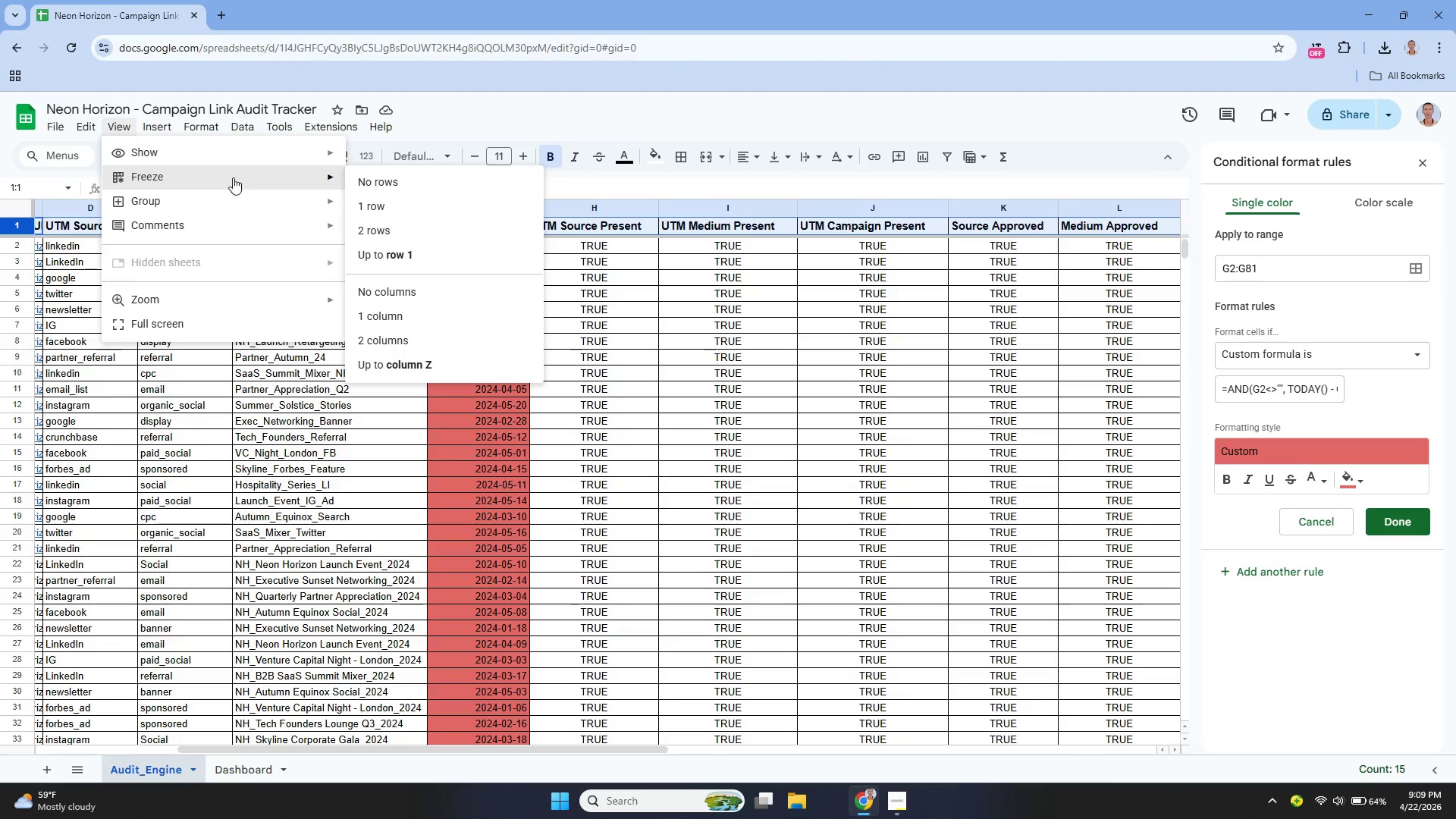 
left_click([377, 206])
 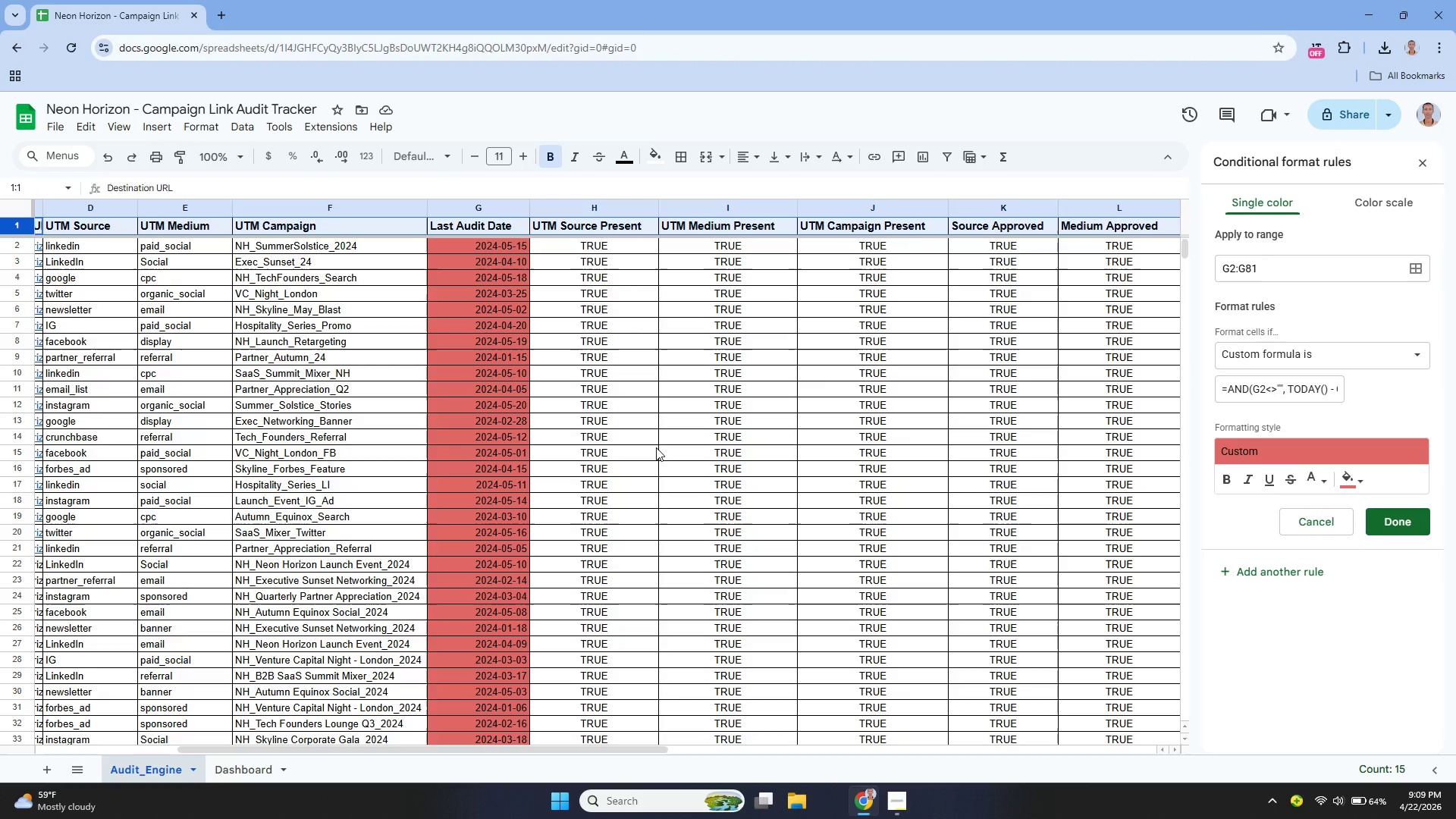 
wait(43.09)
 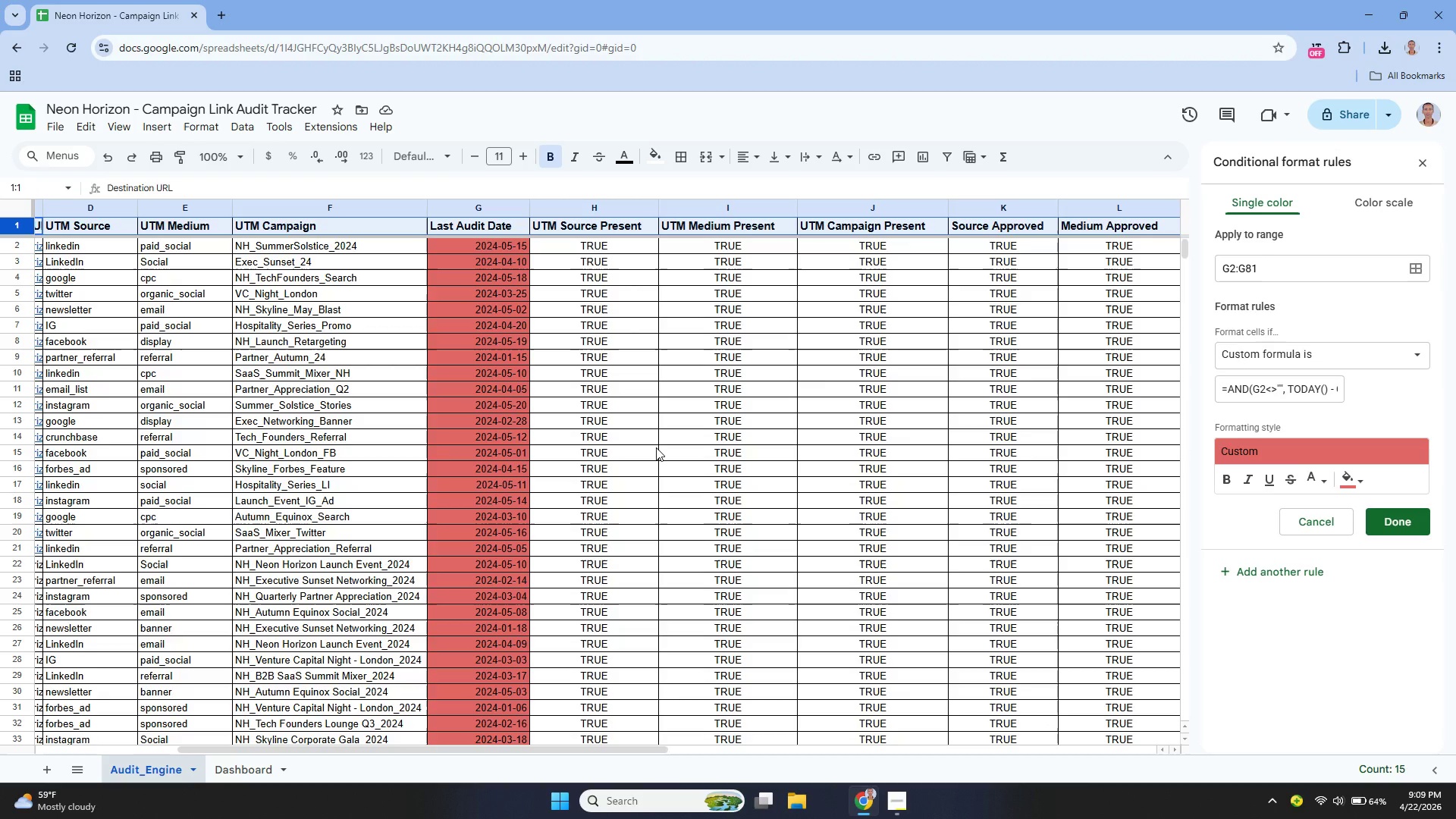 
left_click([1426, 161])
 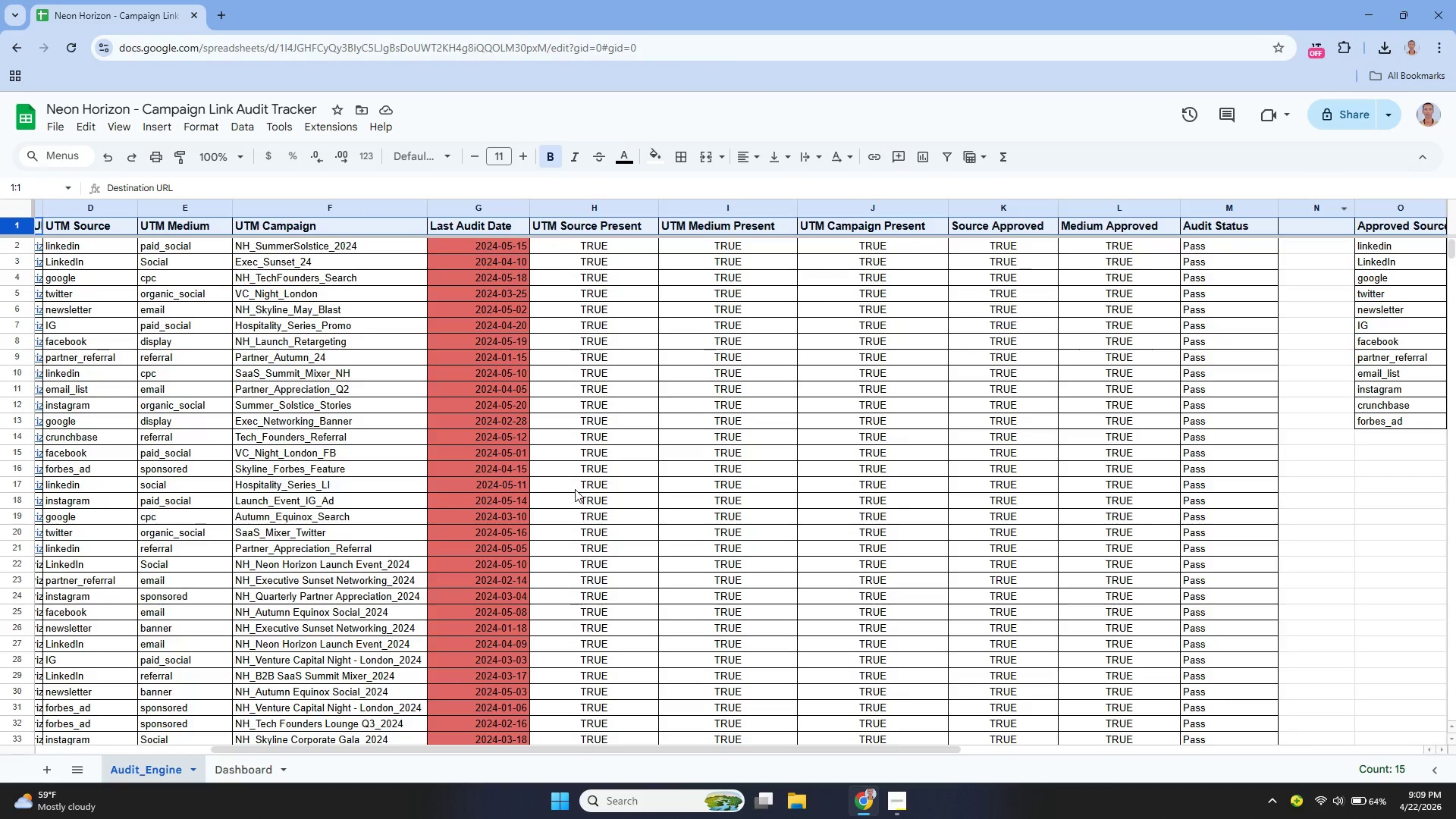 
scroll: coordinate [641, 569], scroll_direction: down, amount: 10.0
 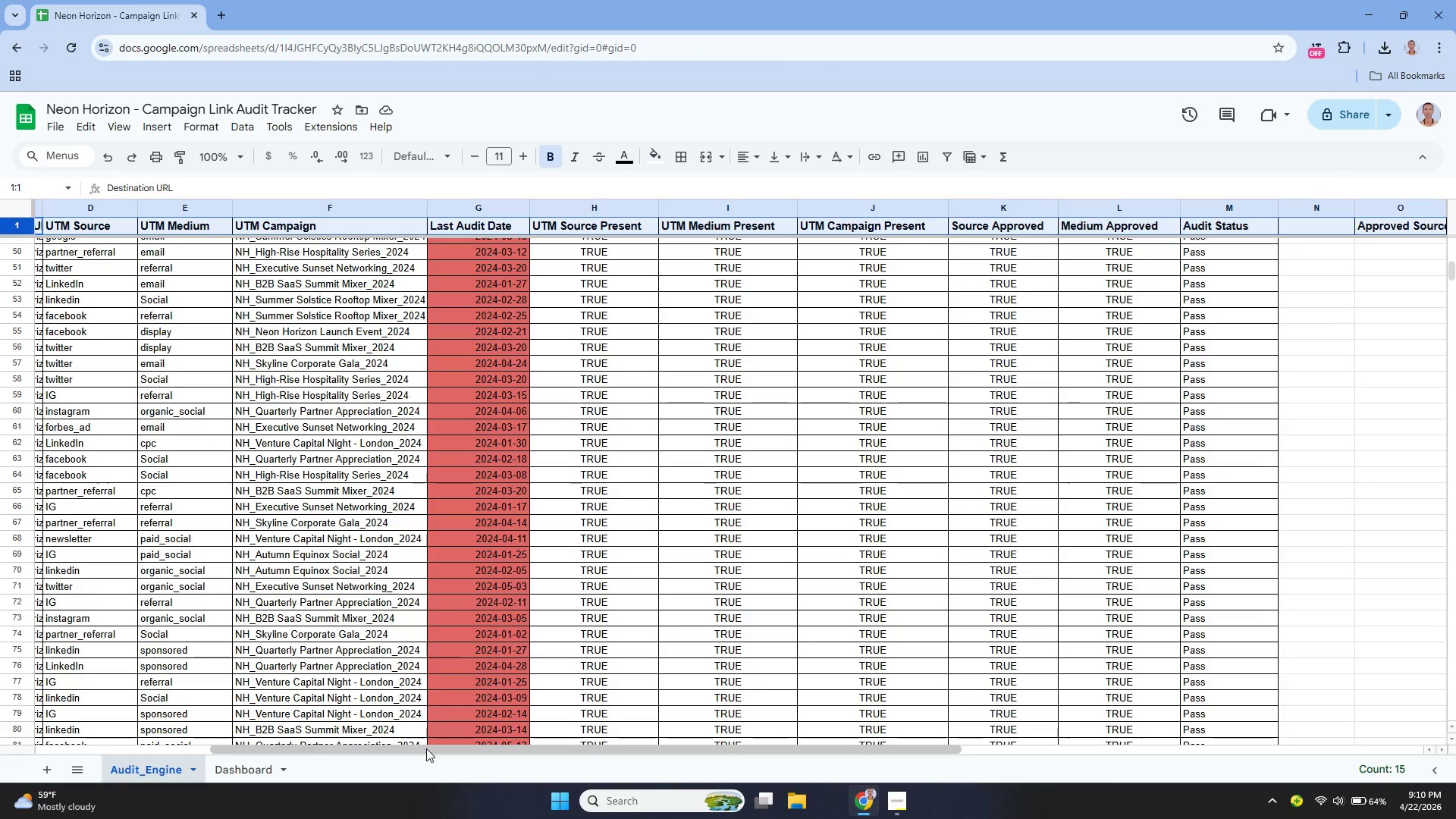 
left_click_drag(start_coordinate=[423, 748], to_coordinate=[161, 769])
 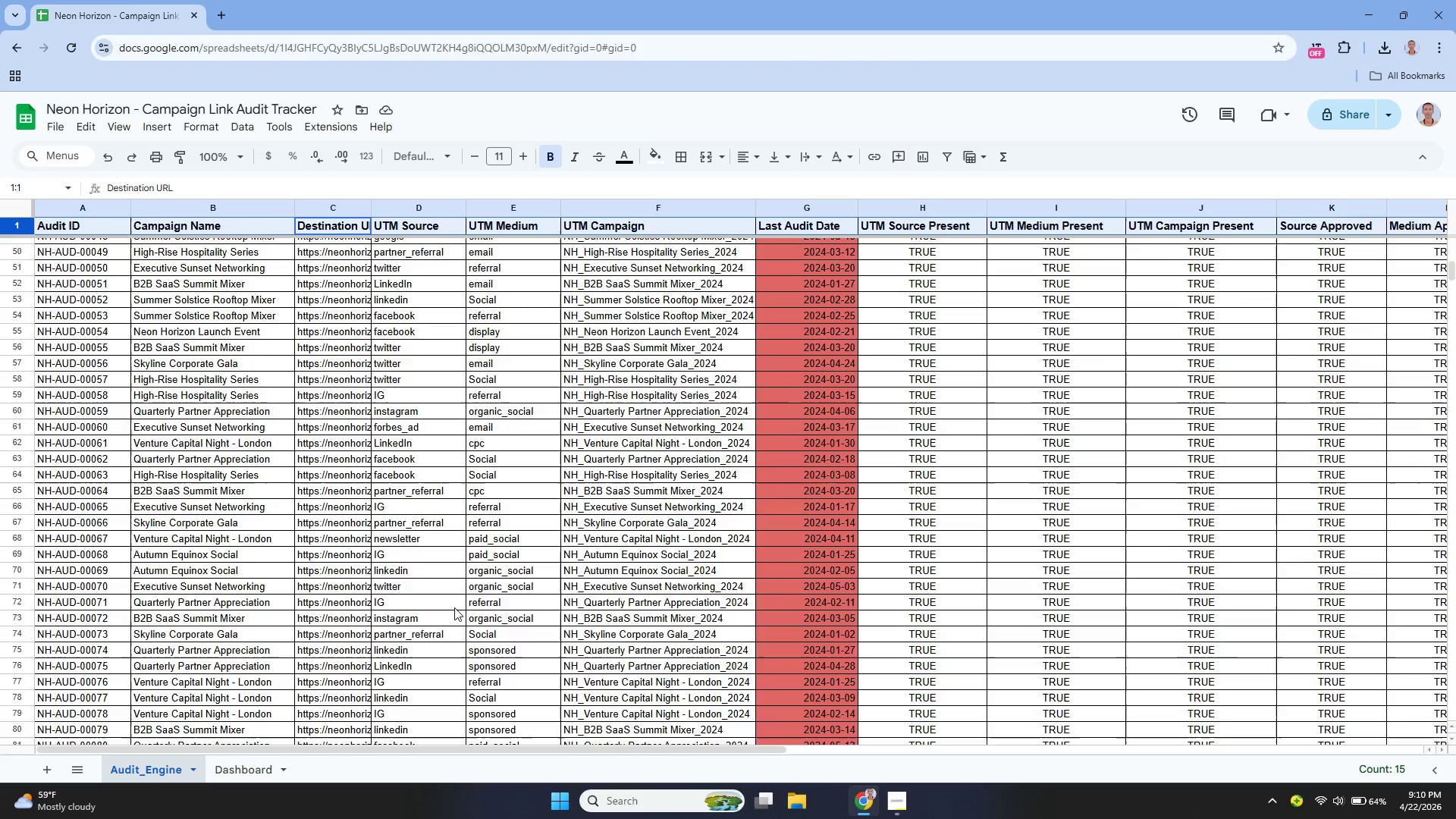 
scroll: coordinate [549, 577], scroll_direction: up, amount: 2.0
 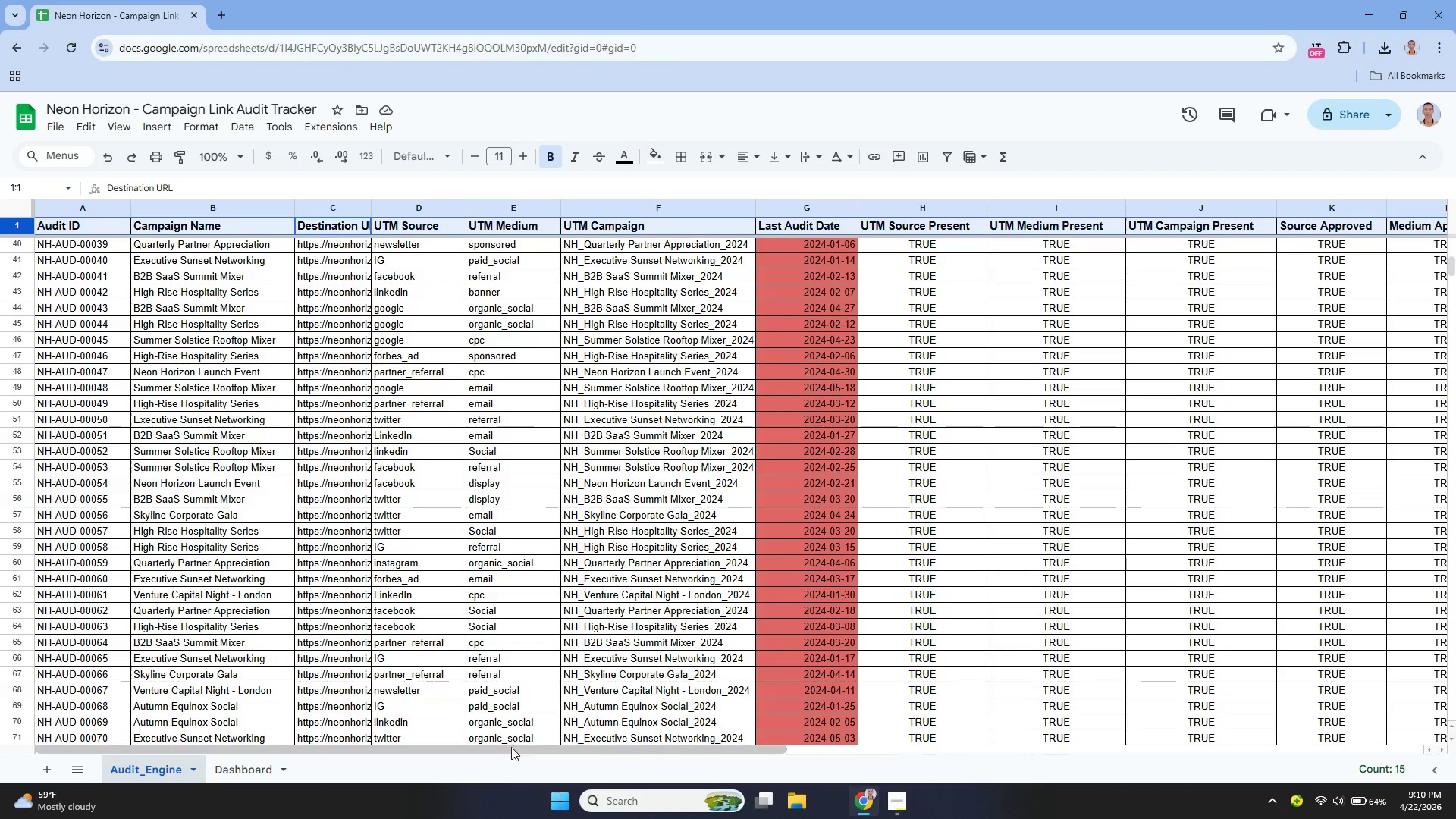 
left_click_drag(start_coordinate=[511, 748], to_coordinate=[964, 783])
 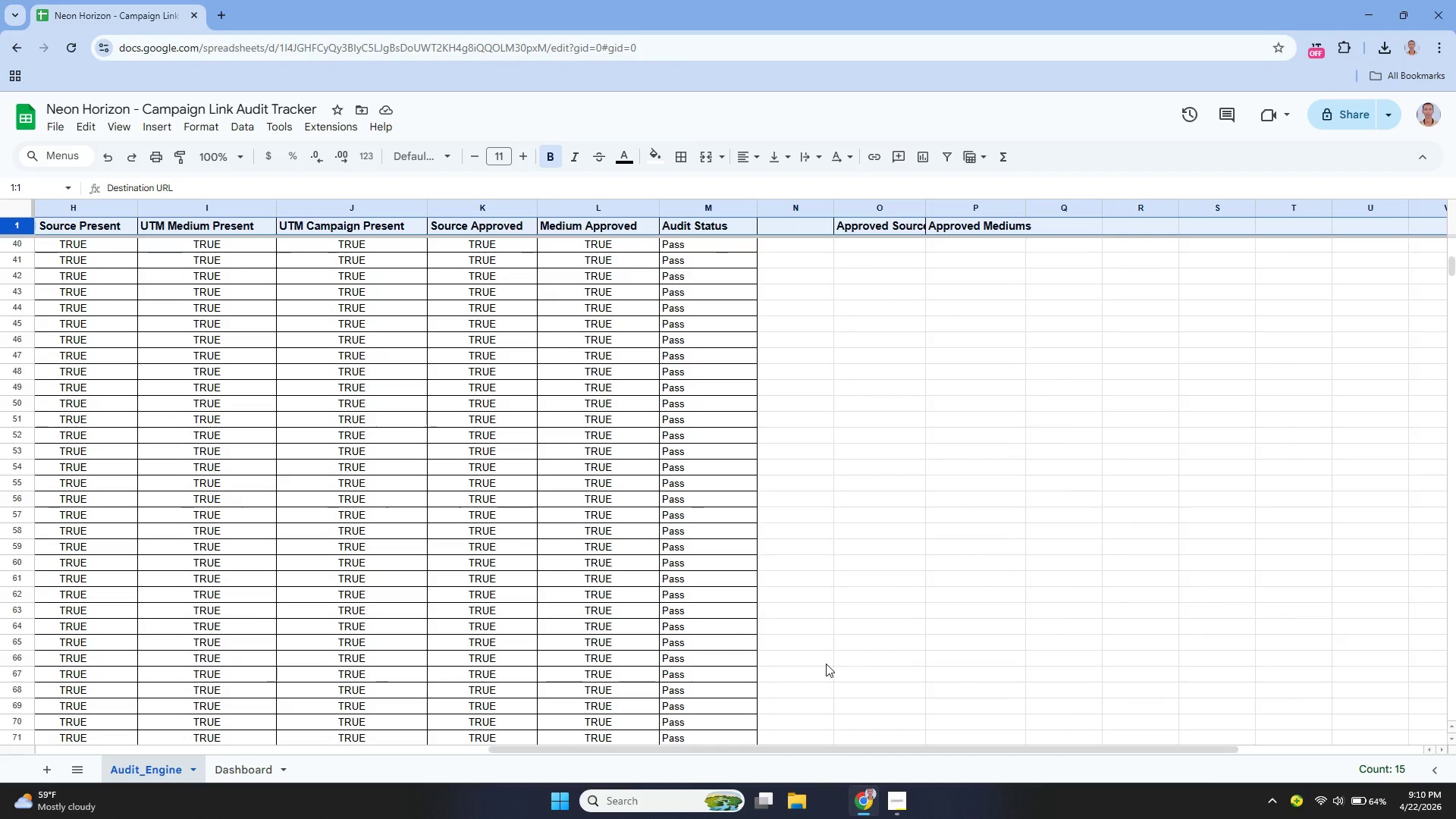 
scroll: coordinate [781, 639], scroll_direction: up, amount: 4.0
 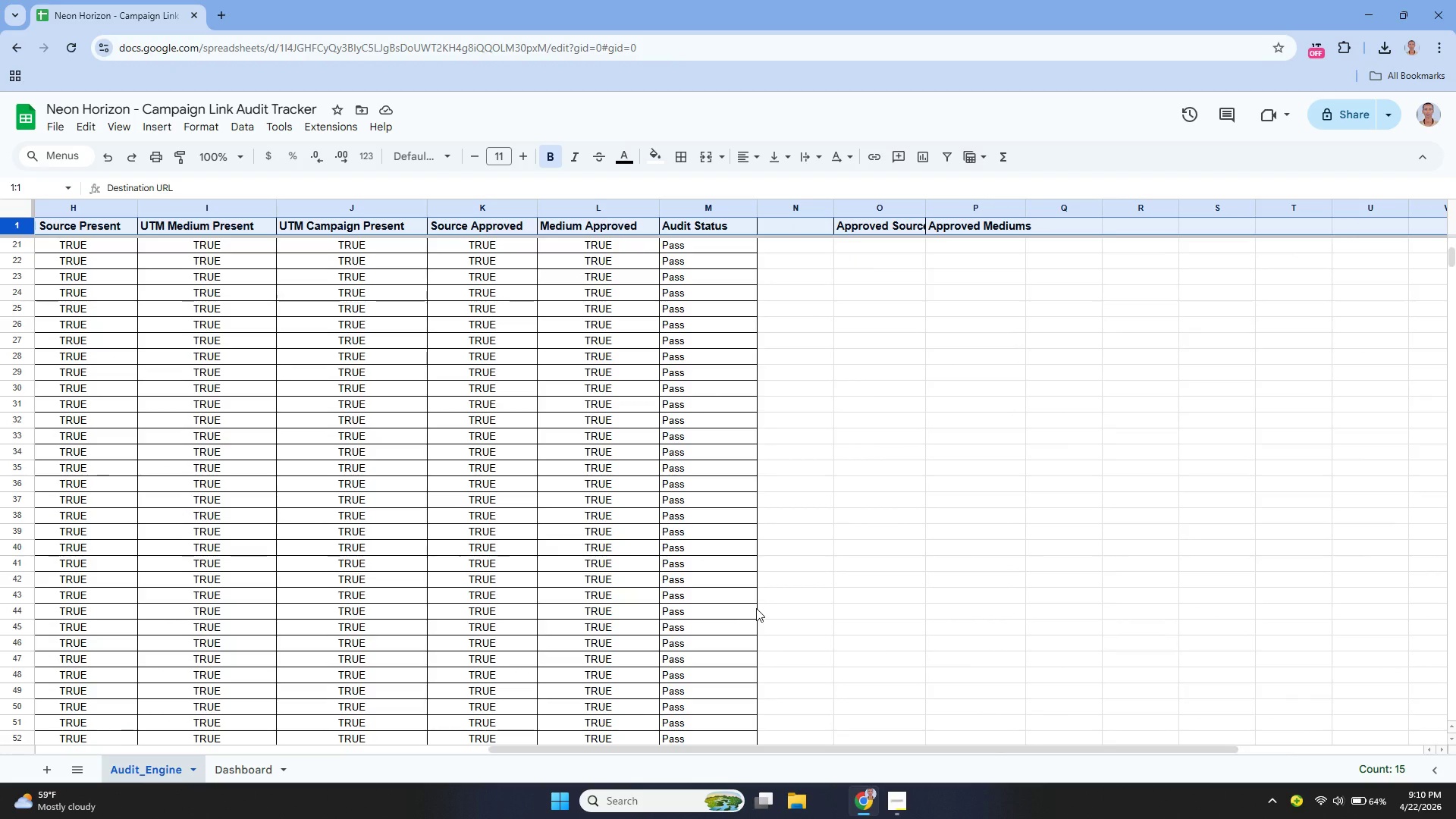 
wait(22.47)
 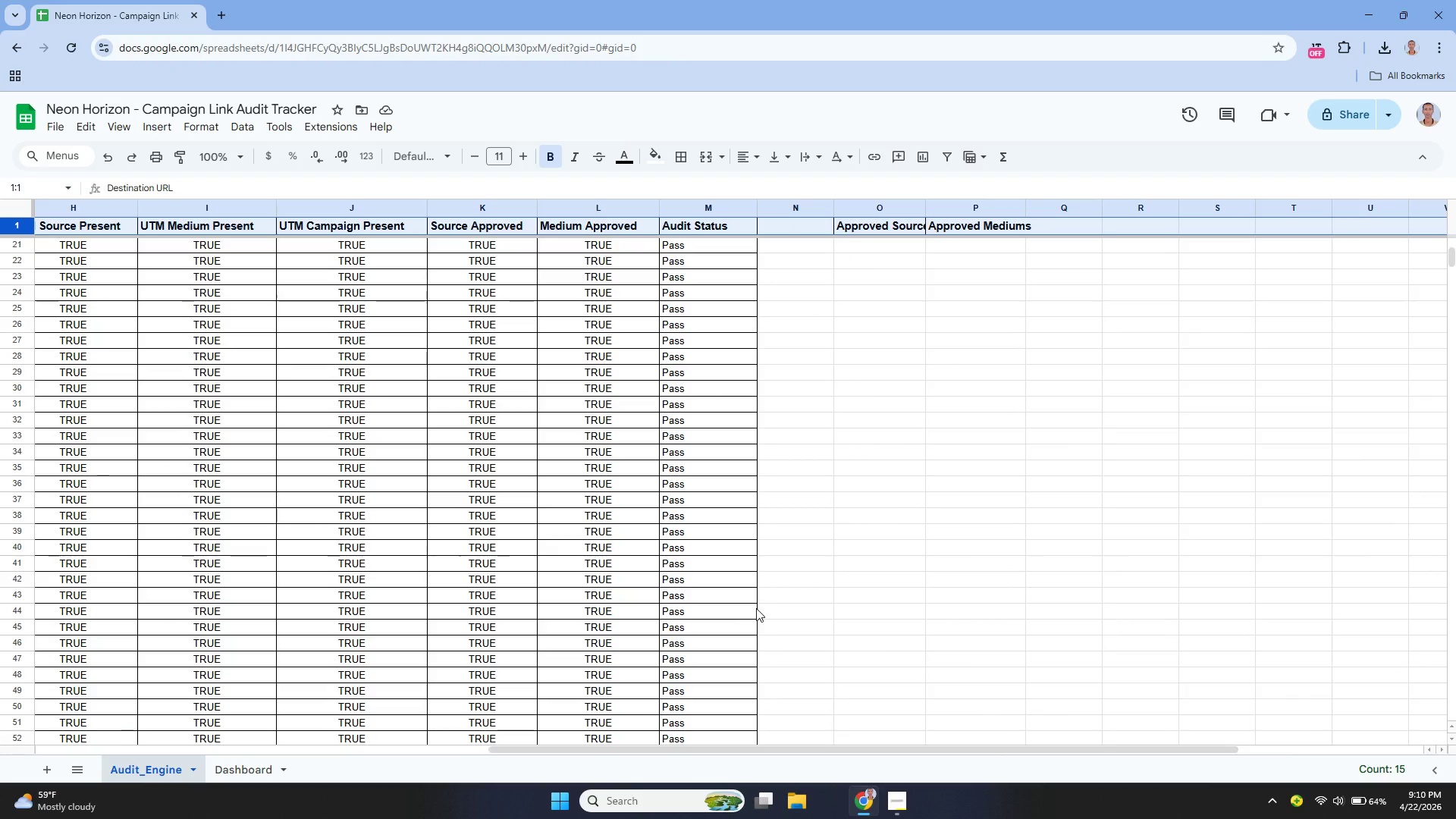 
left_click([905, 805])